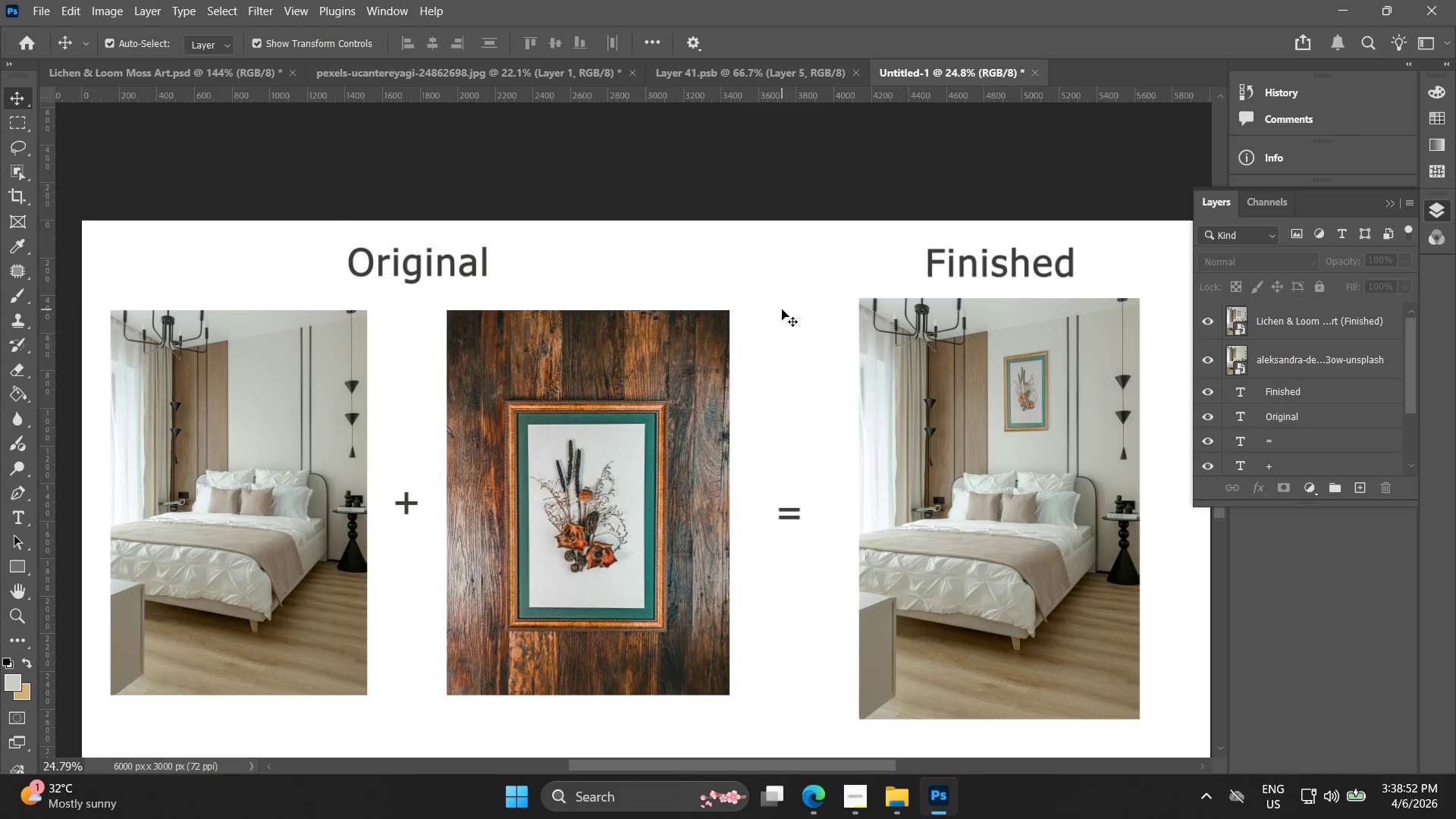 
hold_key(key=Space, duration=0.45)
 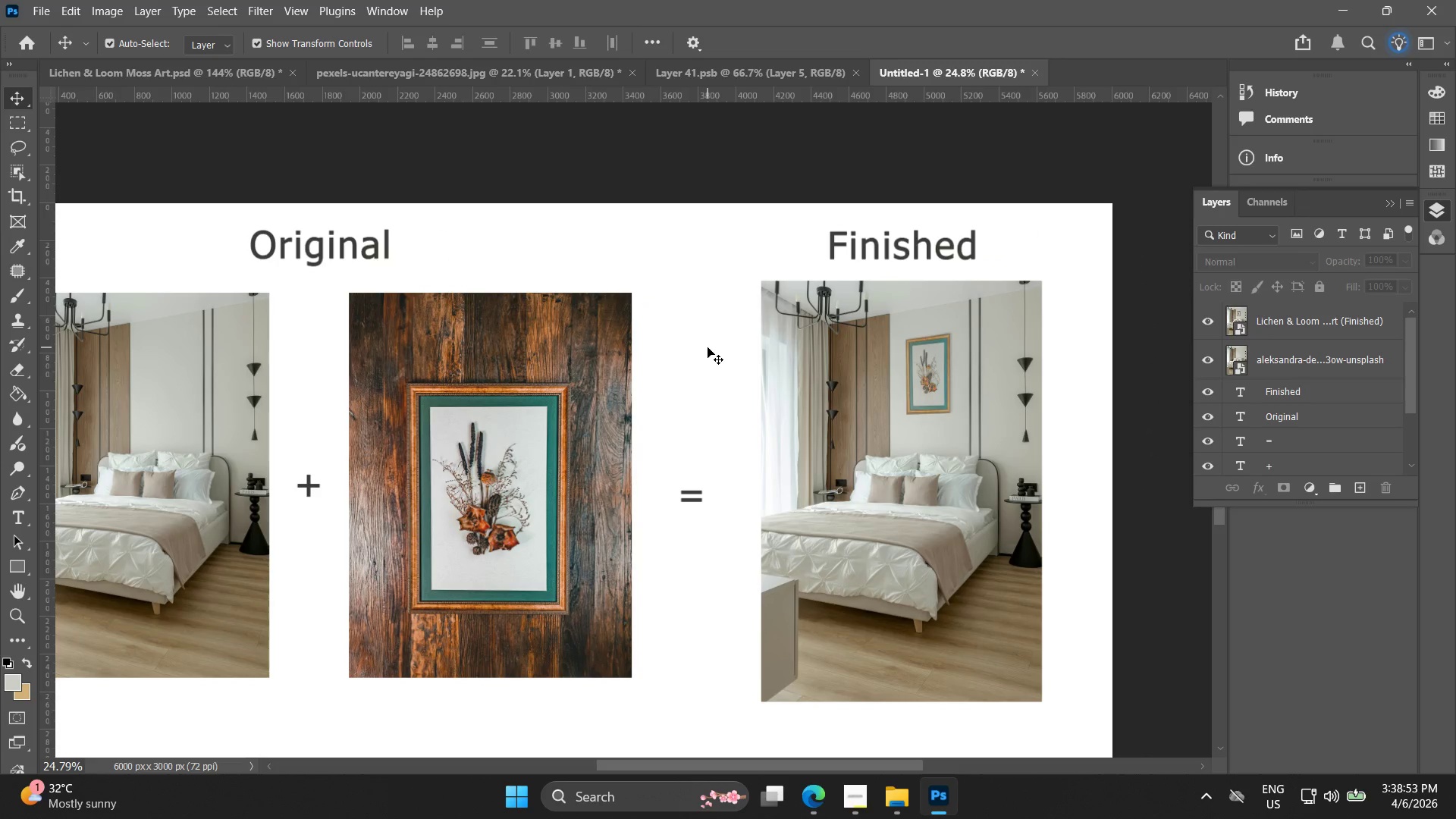 
left_click_drag(start_coordinate=[808, 368], to_coordinate=[711, 350])
 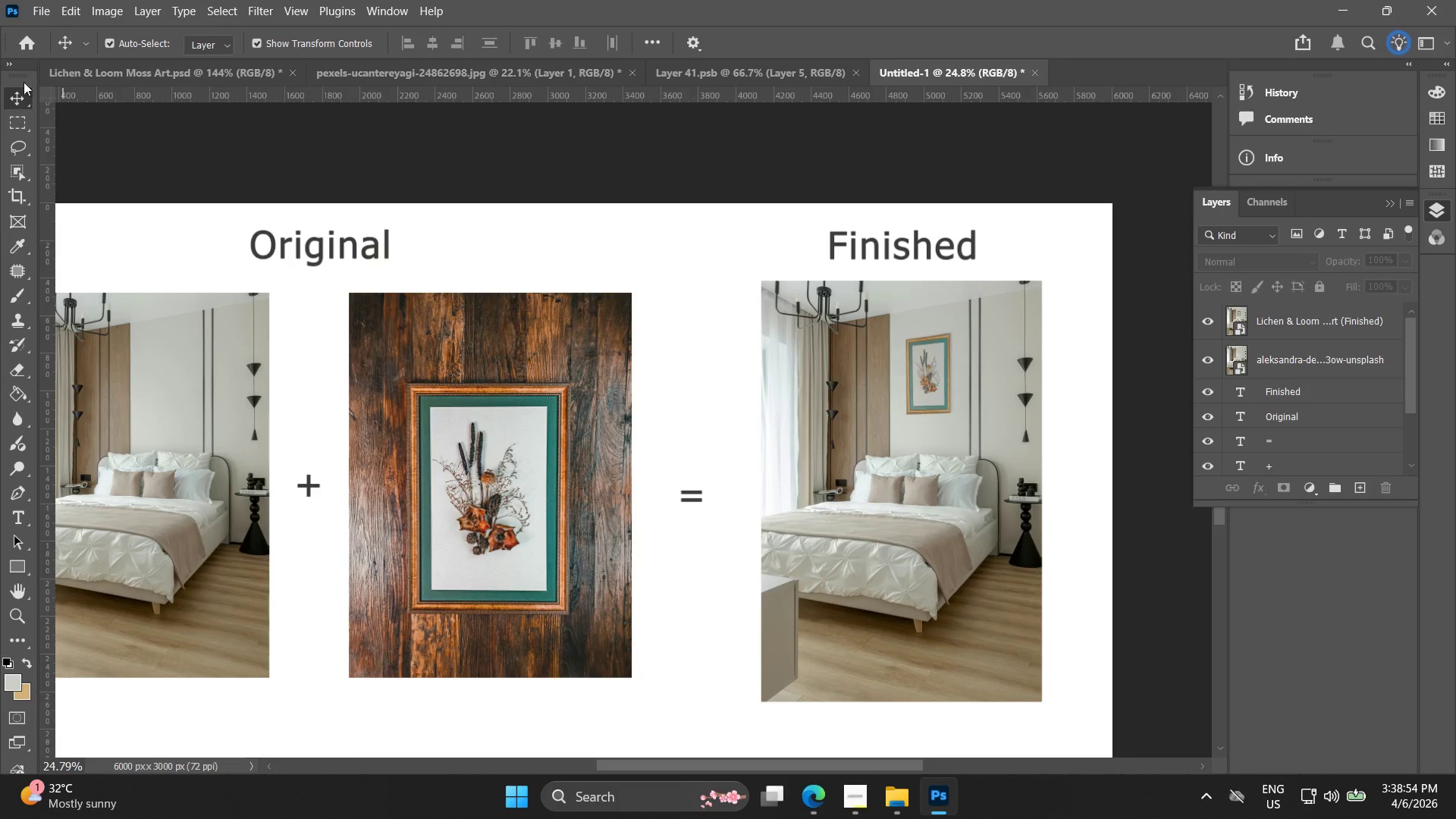 
left_click([42, 0])
 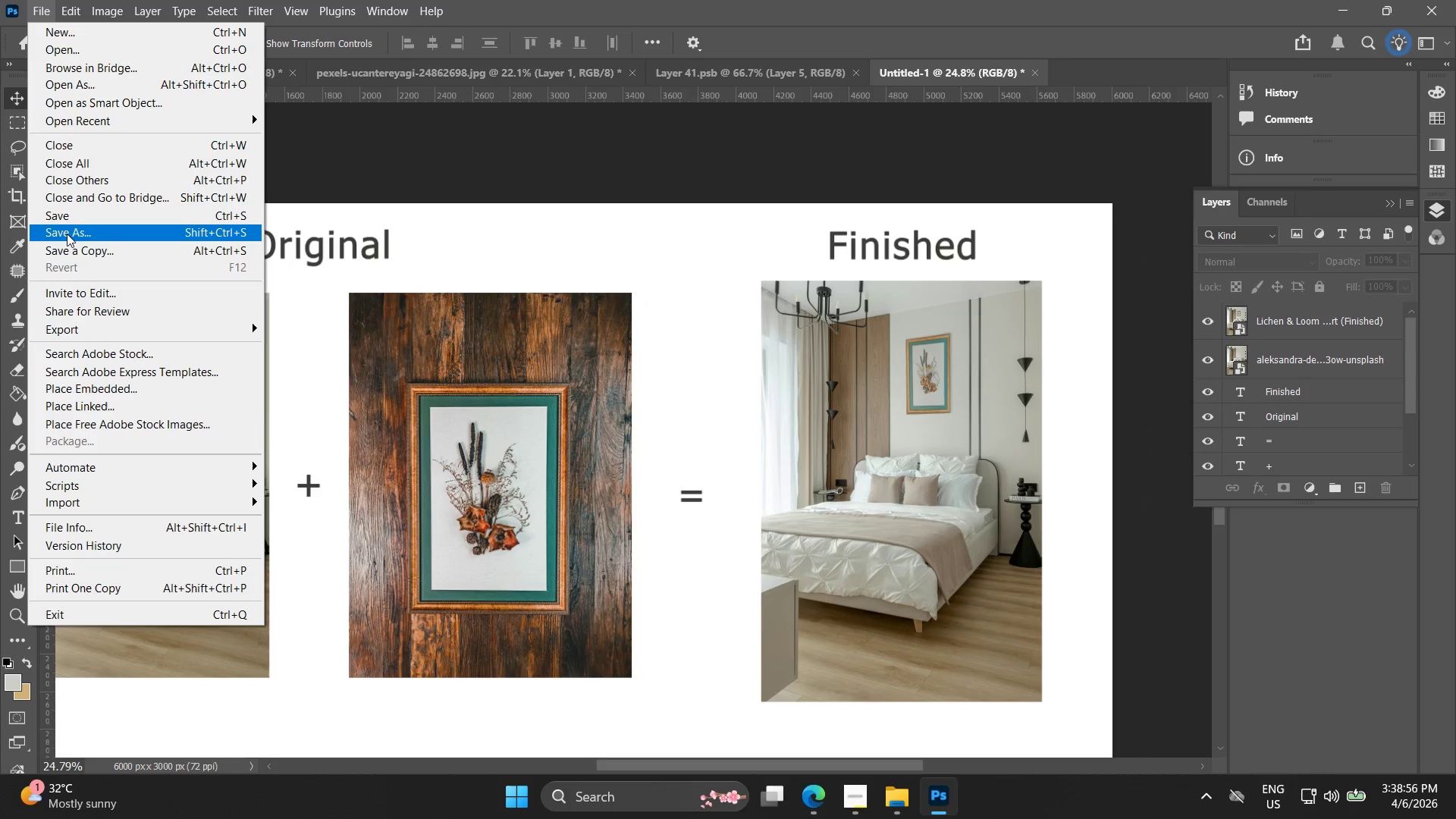 
left_click([65, 237])
 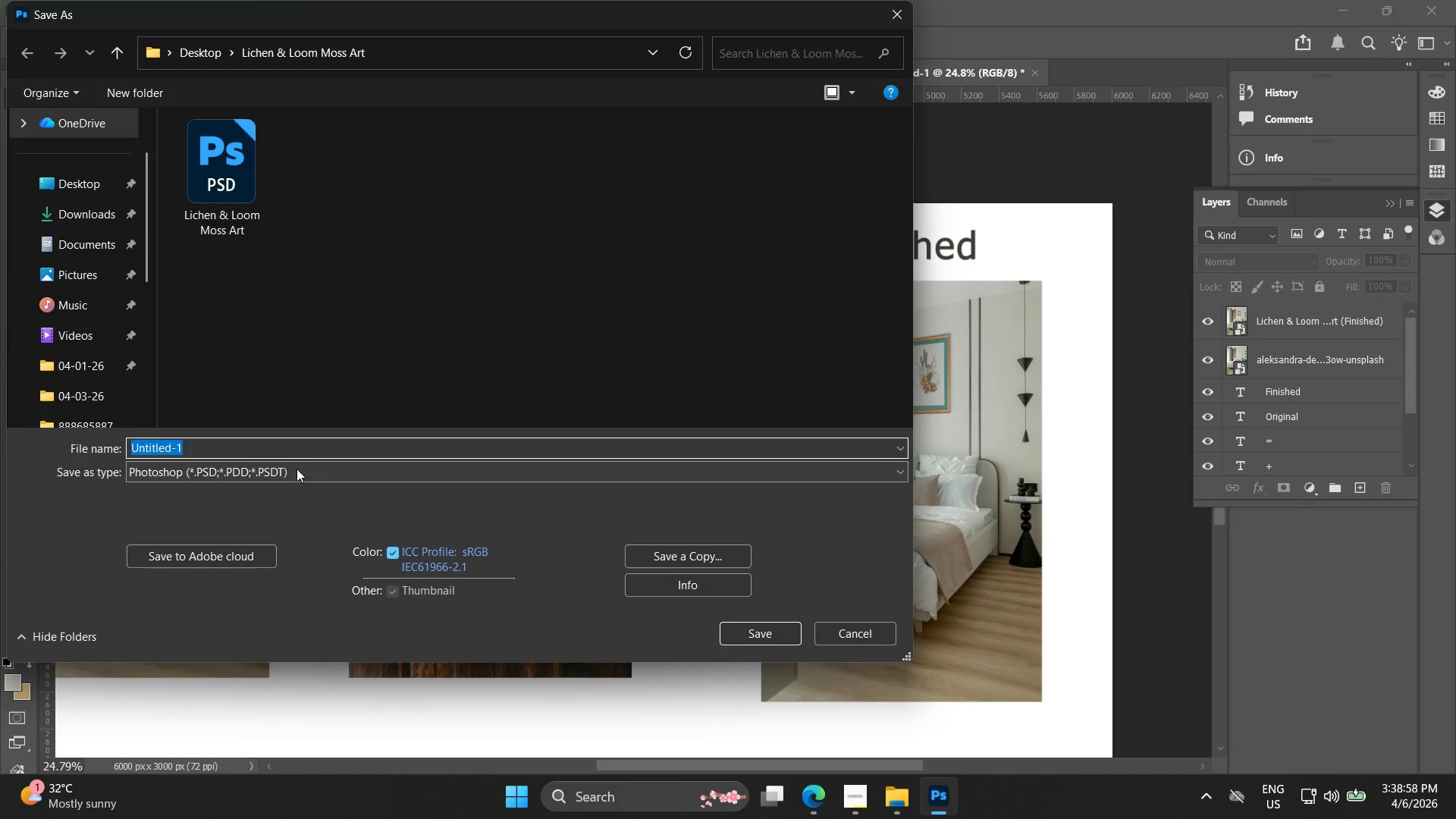 
left_click([243, 197])
 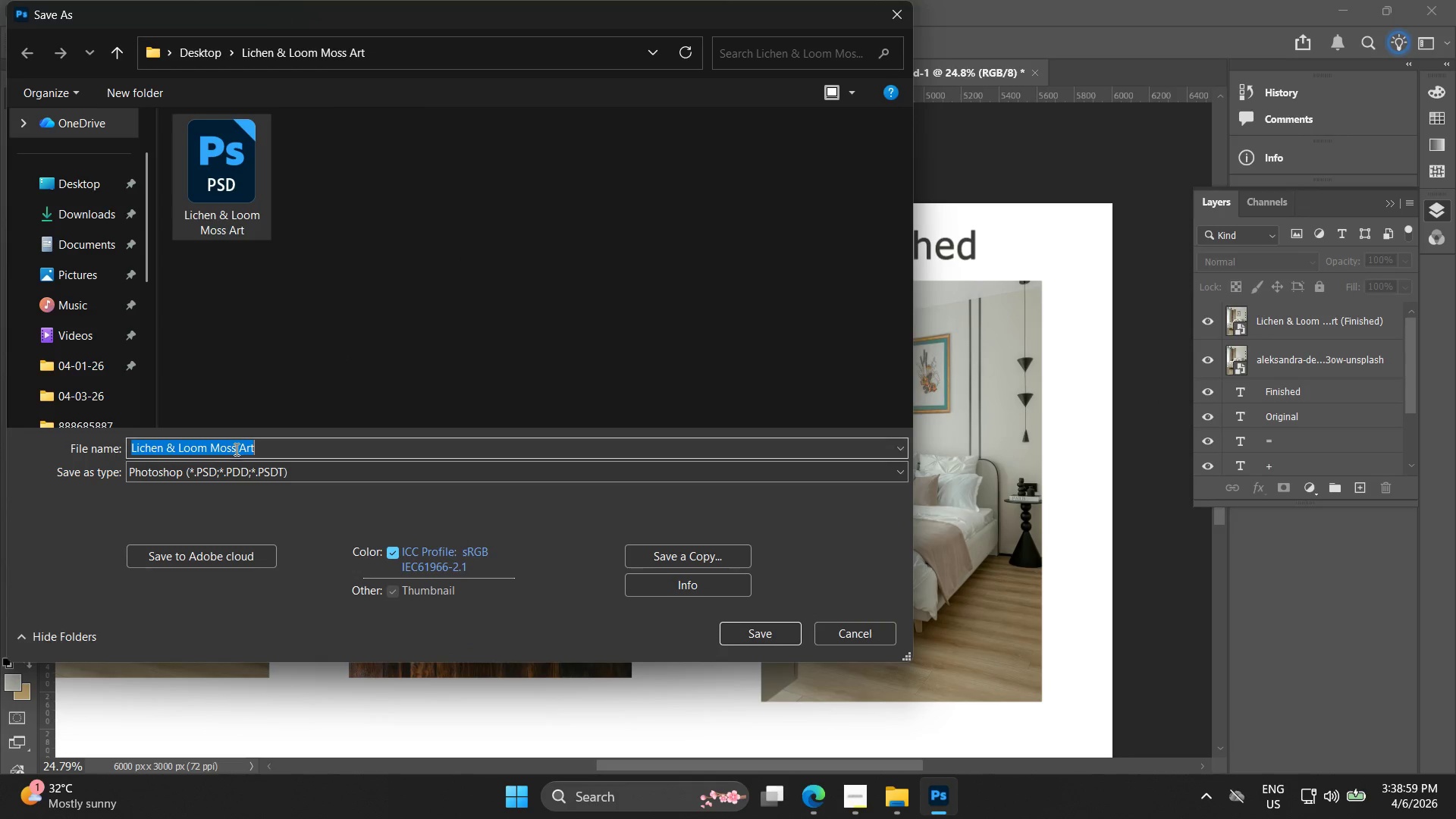 
double_click([262, 450])
 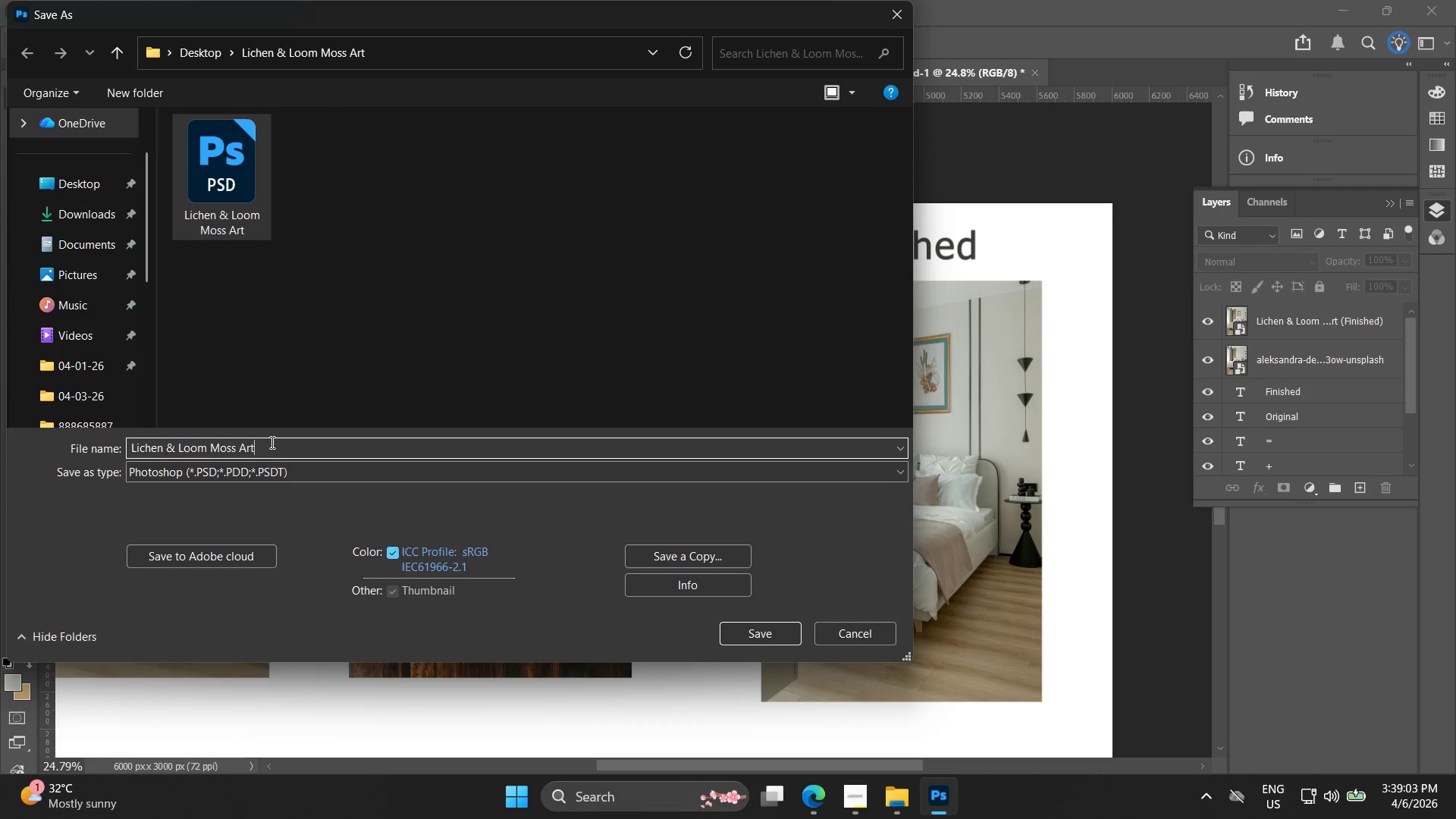 
key(Space)
 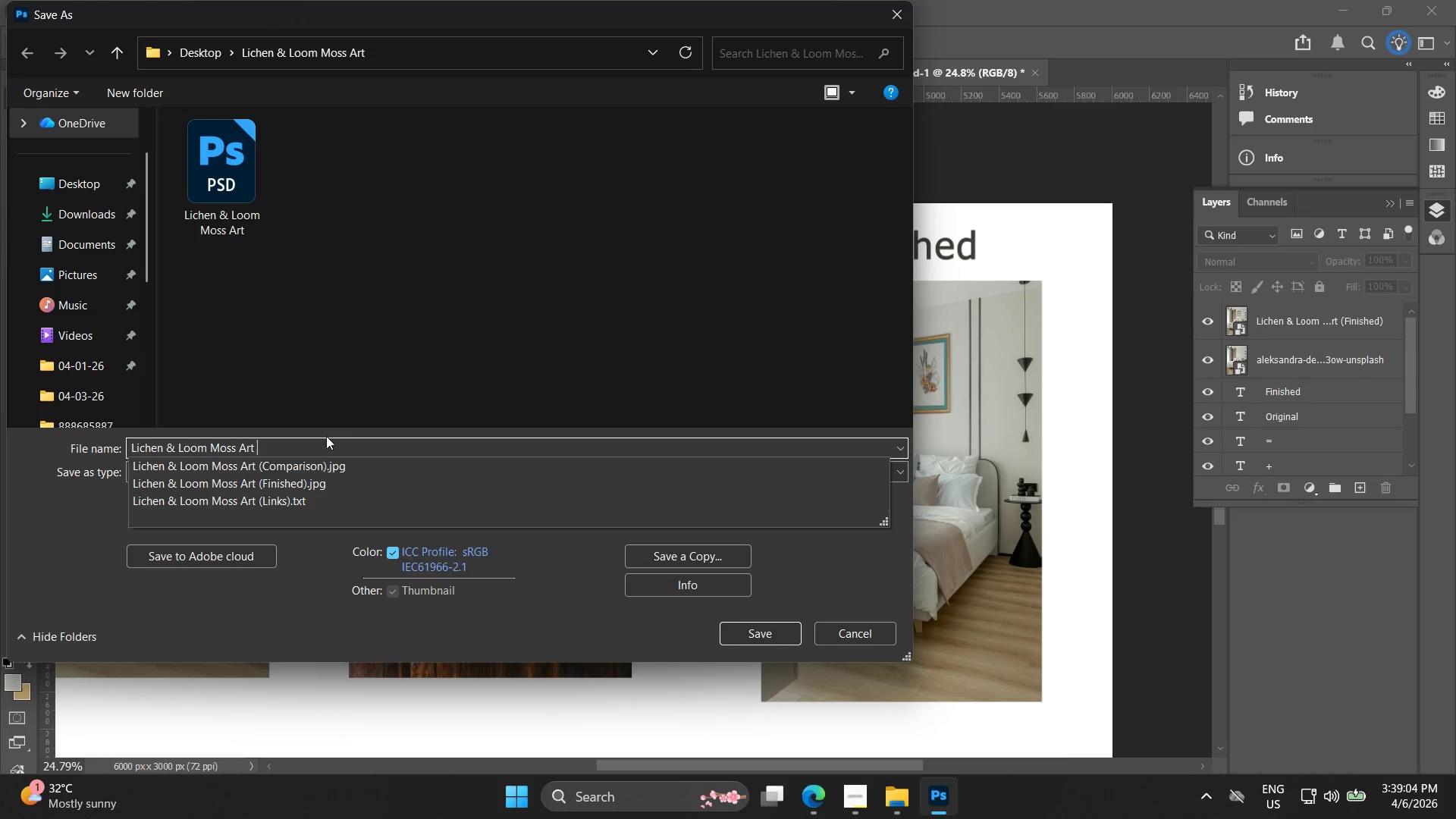 
mouse_move([326, 453])
 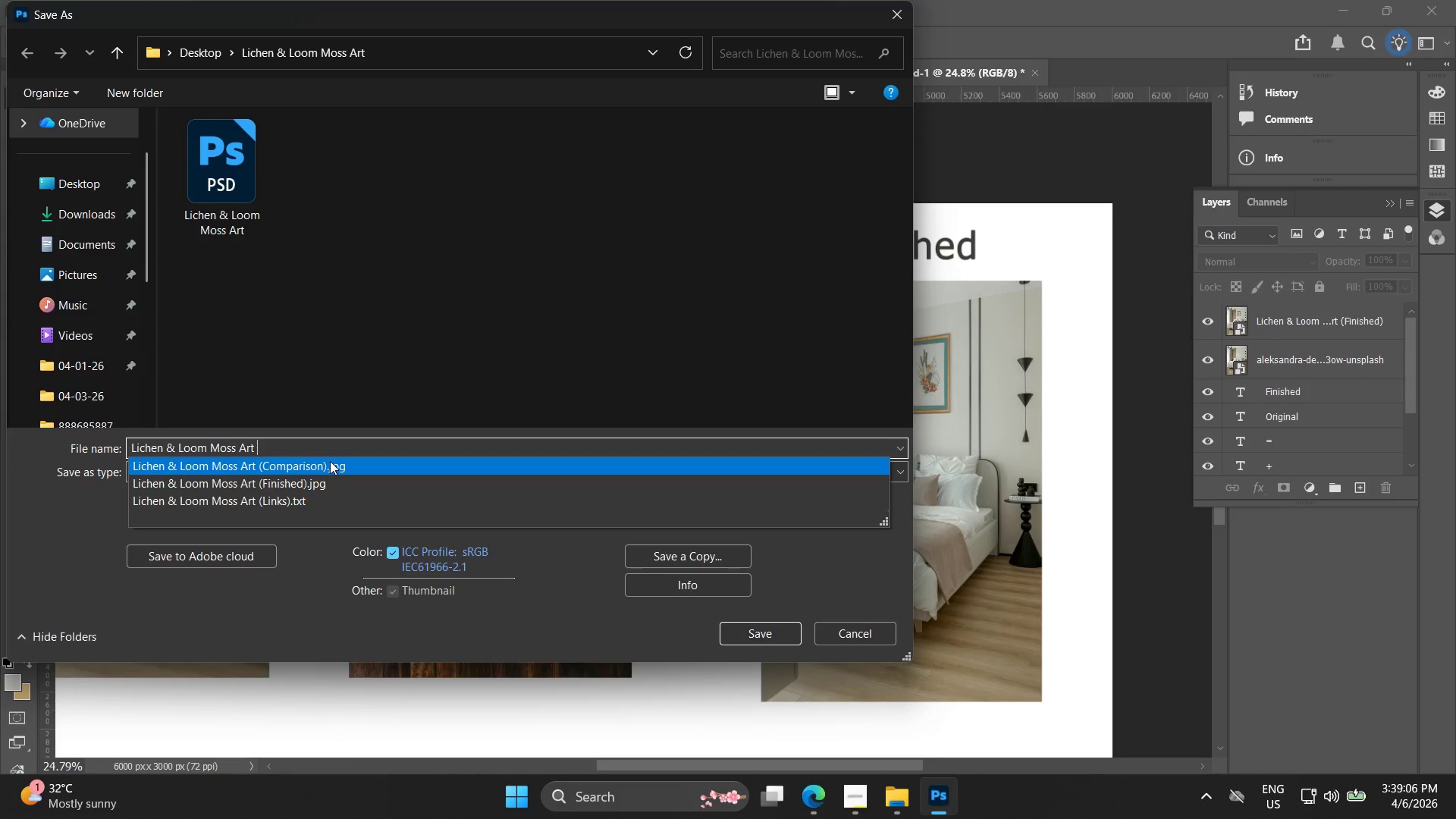 
left_click([330, 461])
 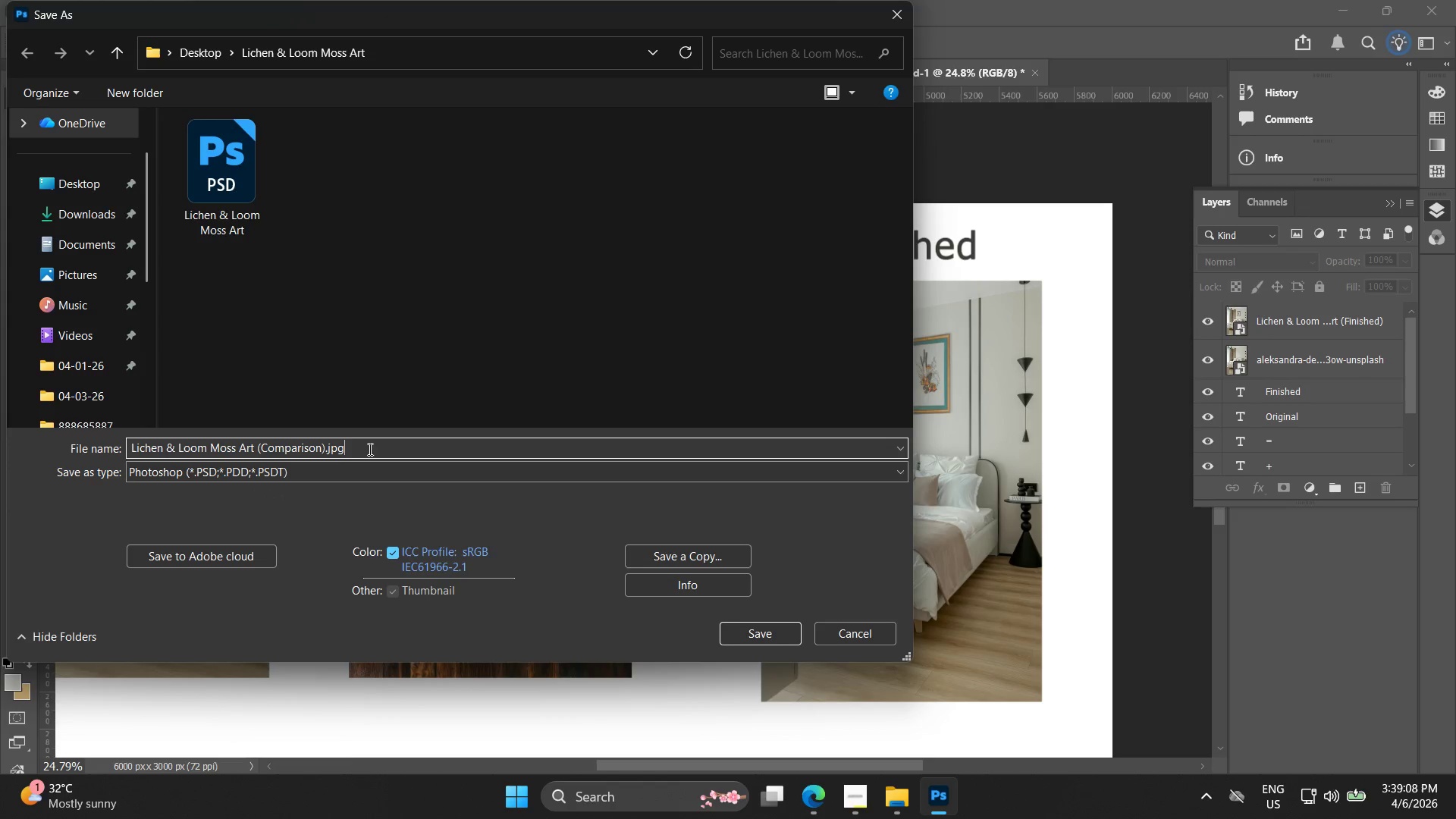 
key(Backspace)
 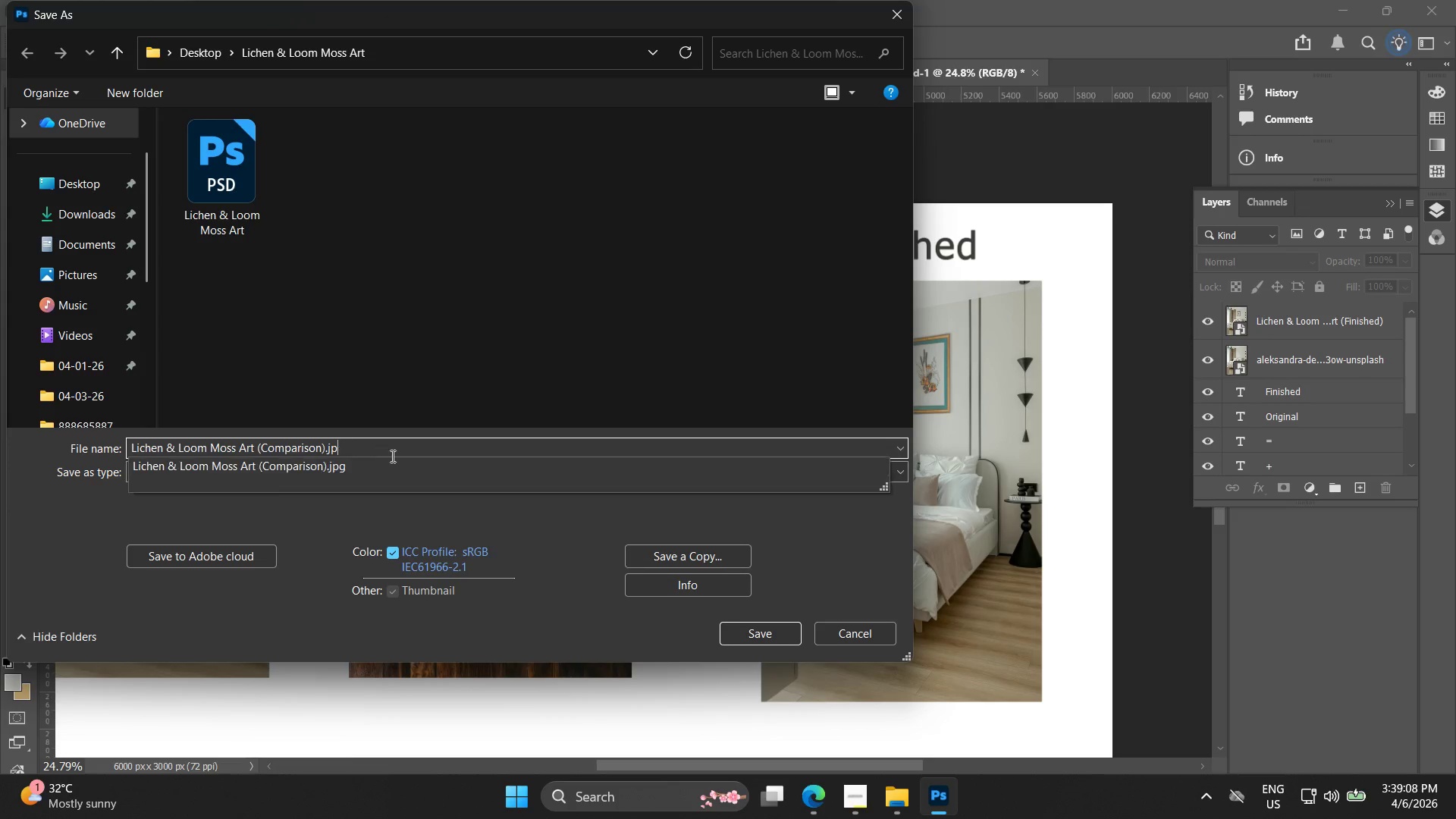 
key(Backspace)
 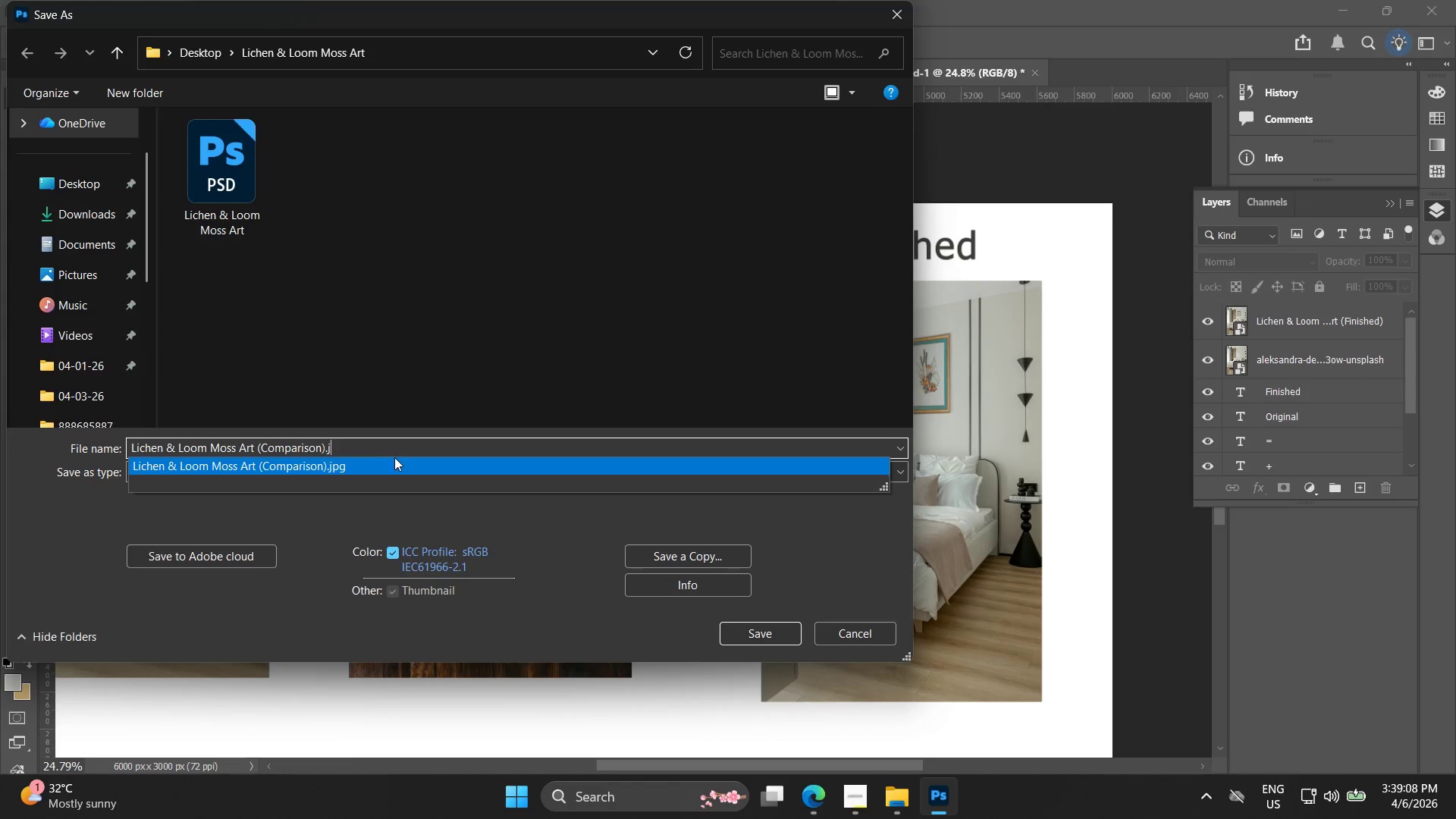 
key(Backspace)
 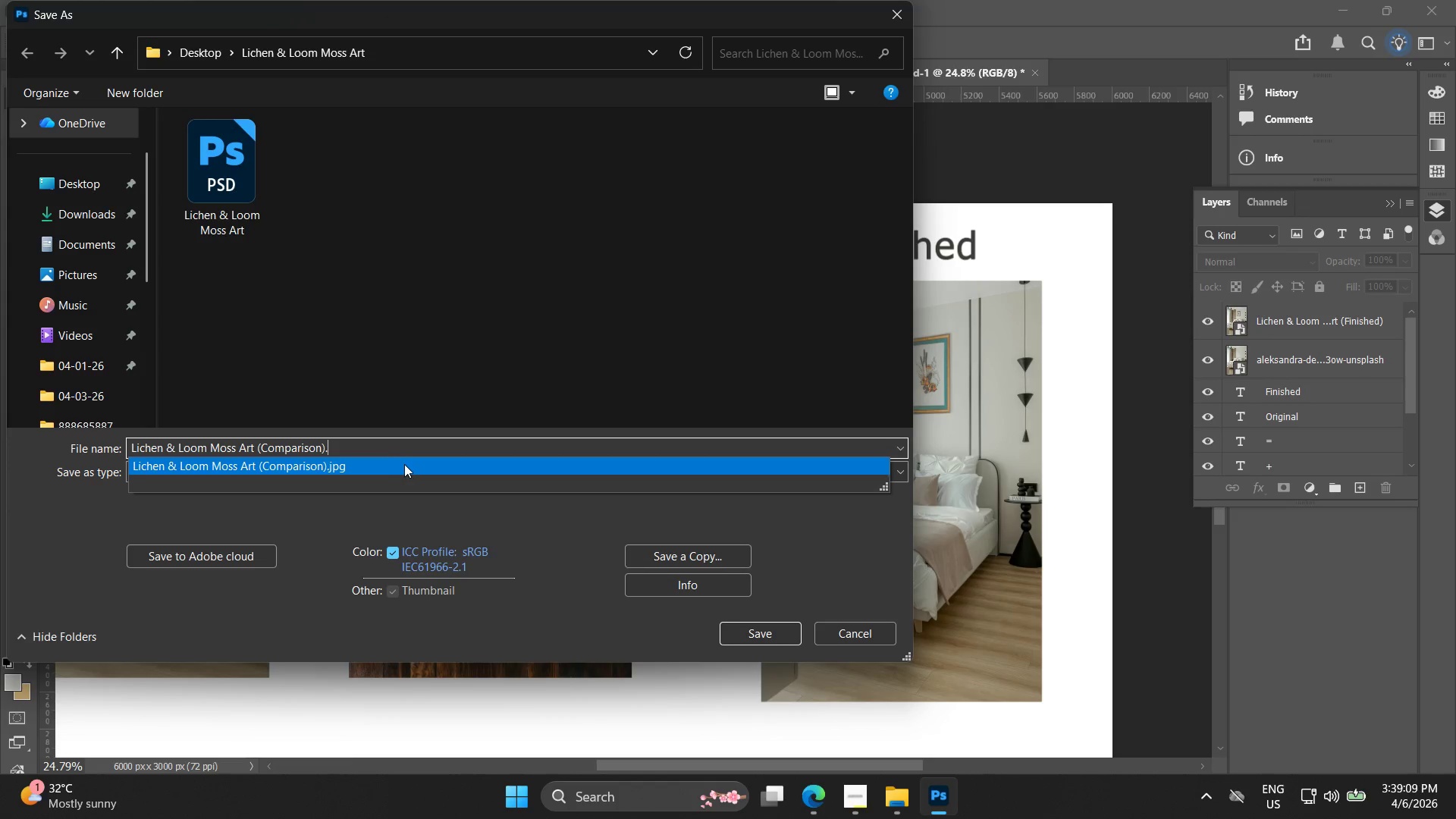 
key(Backspace)
 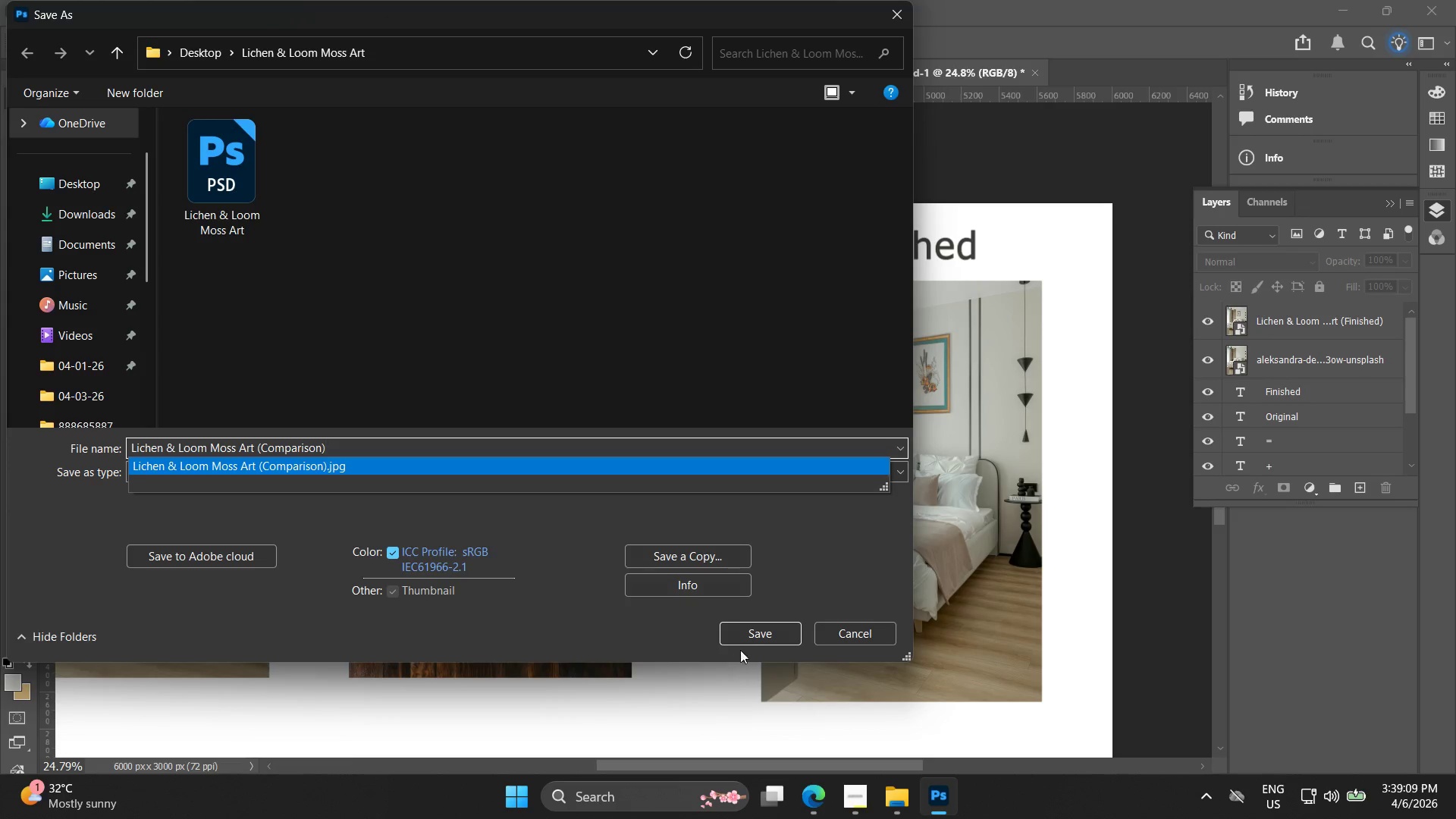 
left_click([749, 641])
 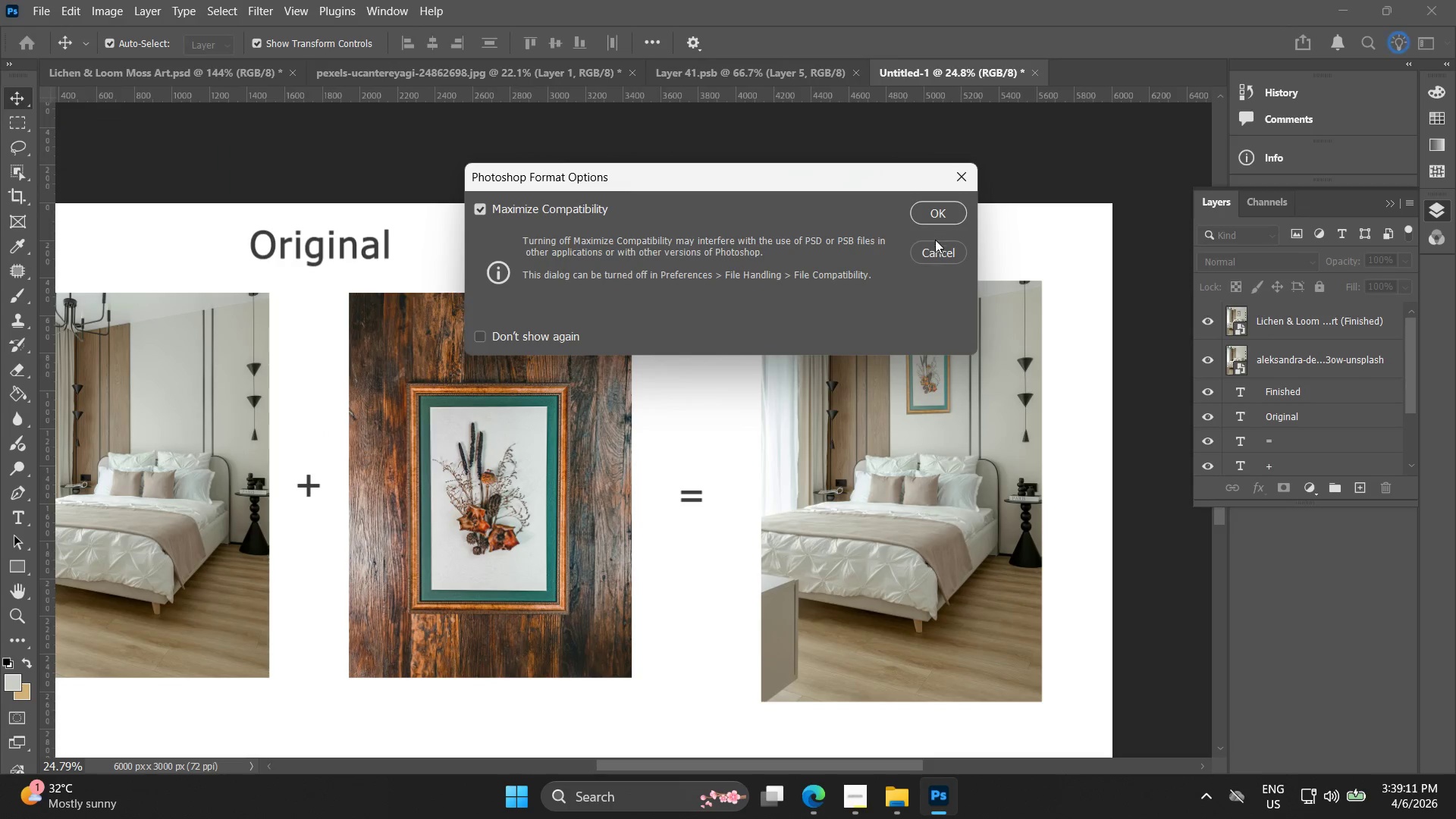 
left_click([939, 218])
 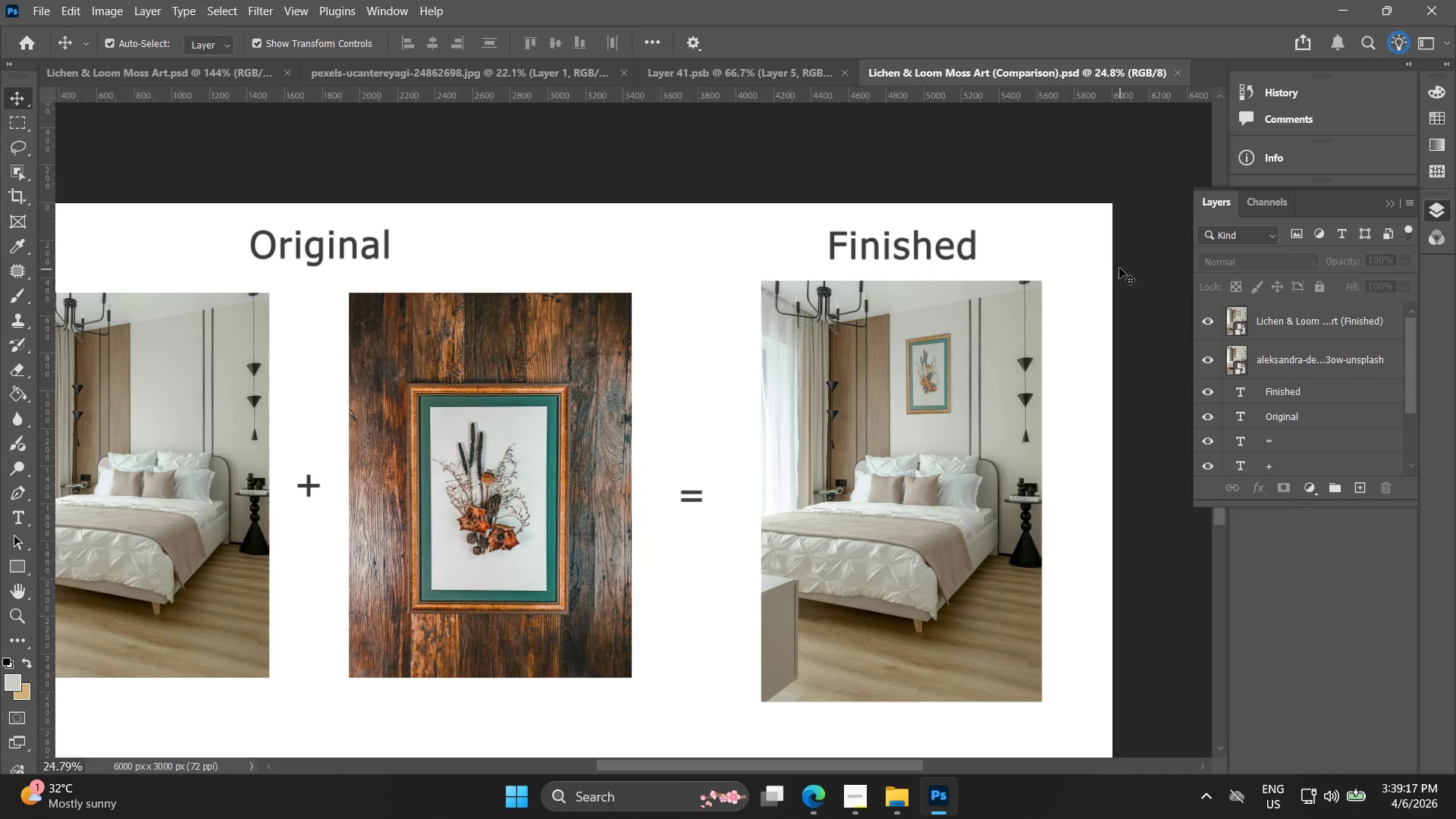 
wait(7.94)
 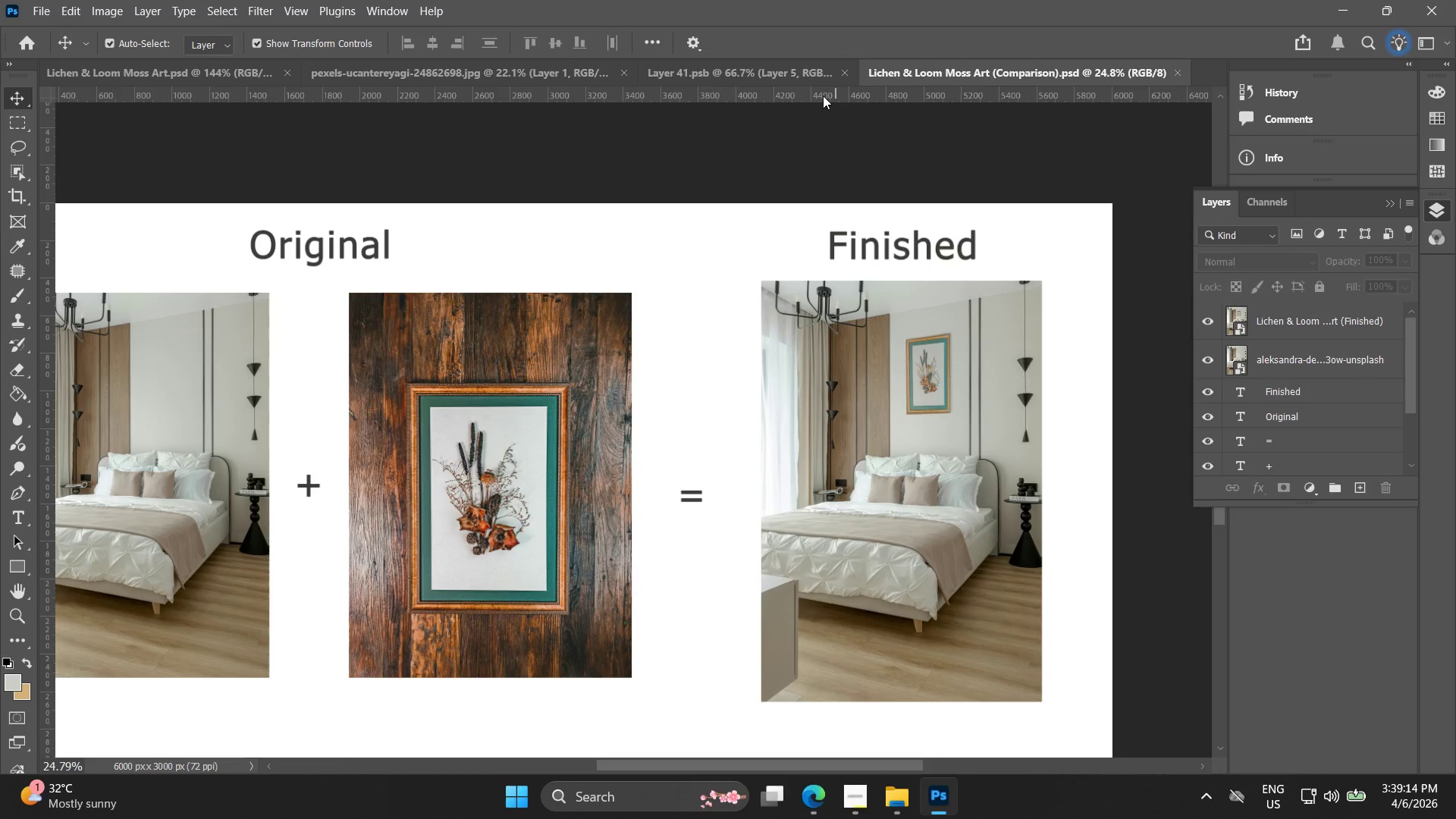 
left_click([37, 0])
 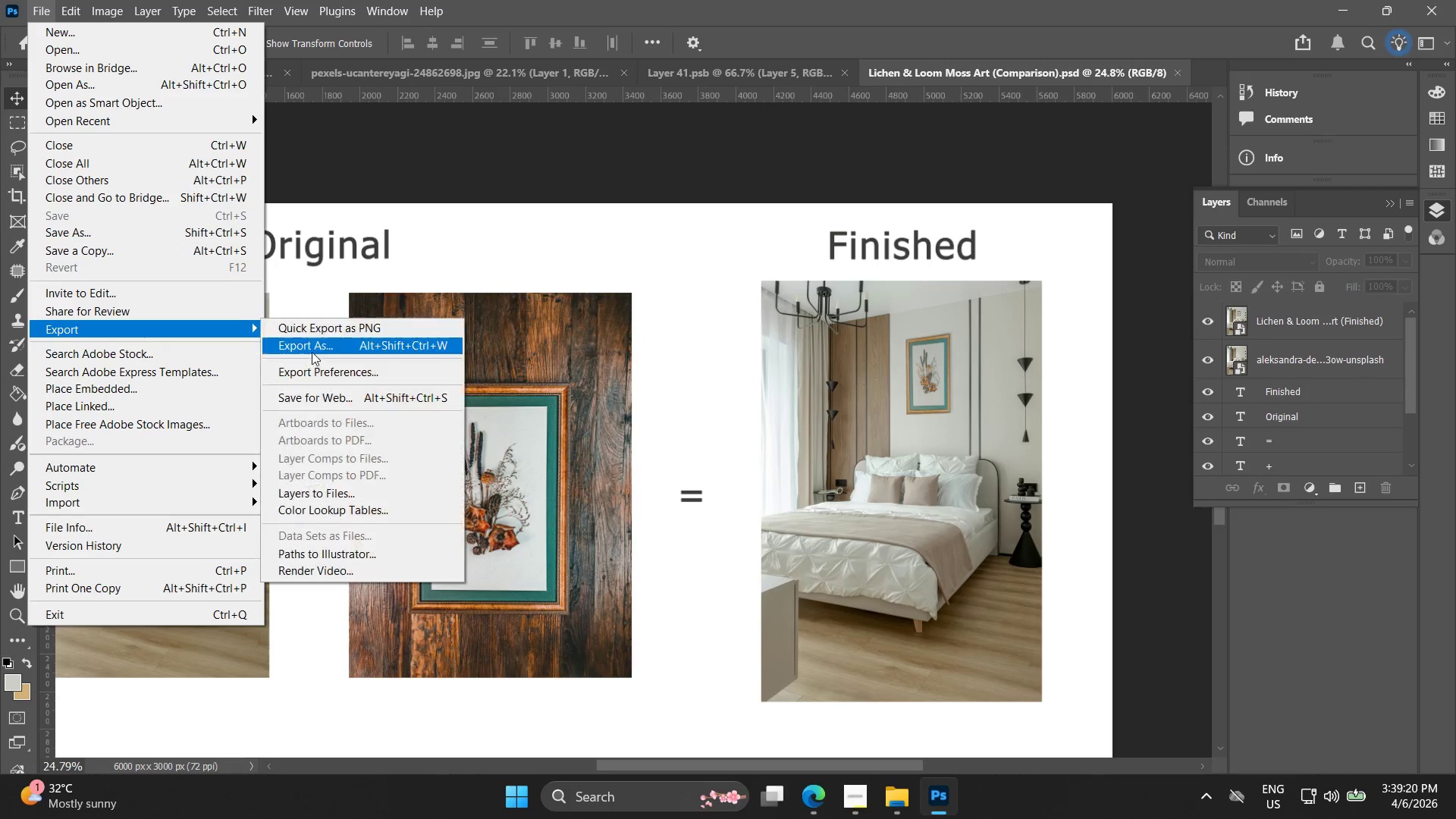 
left_click([321, 352])
 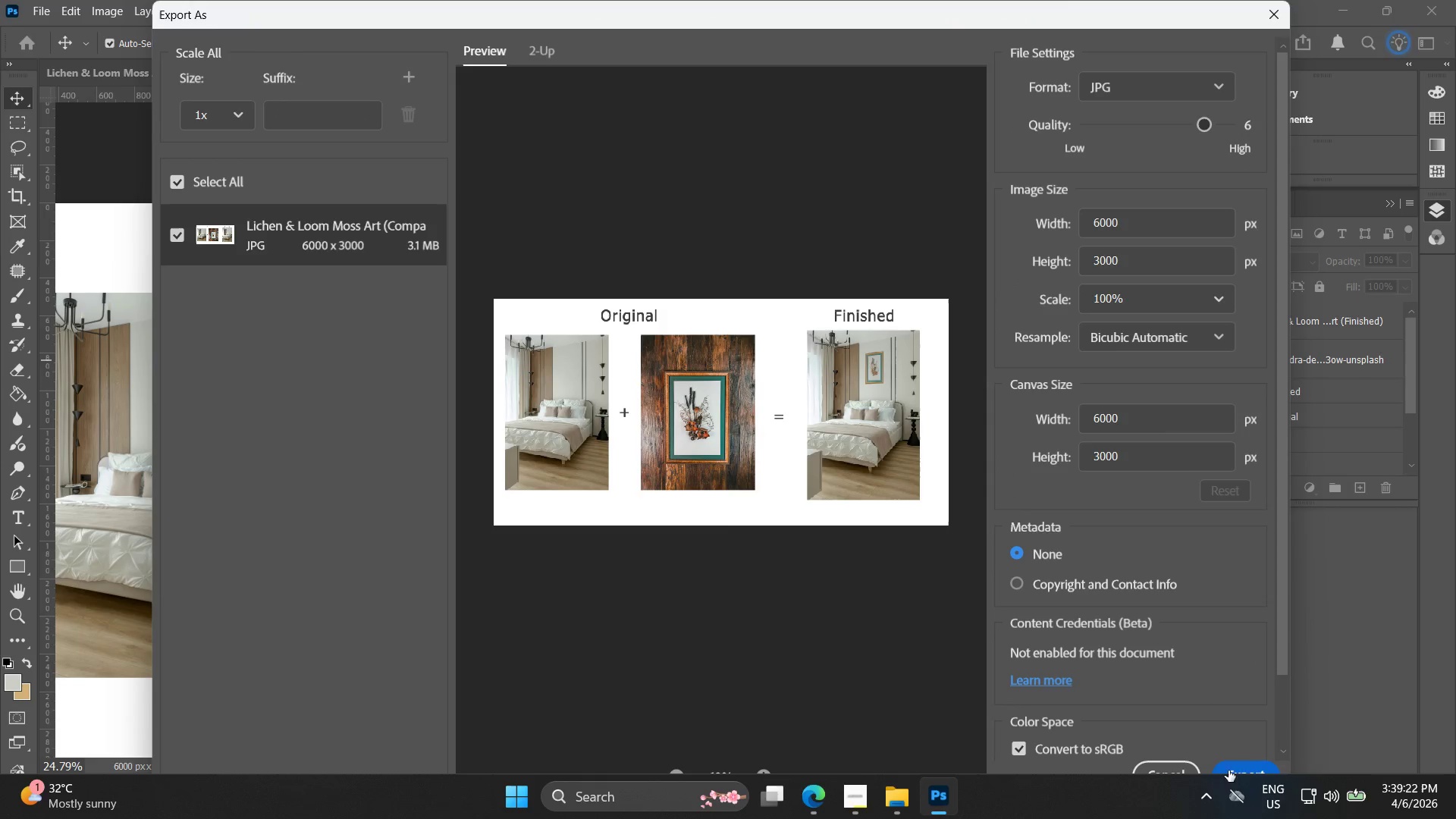 
double_click([1235, 767])
 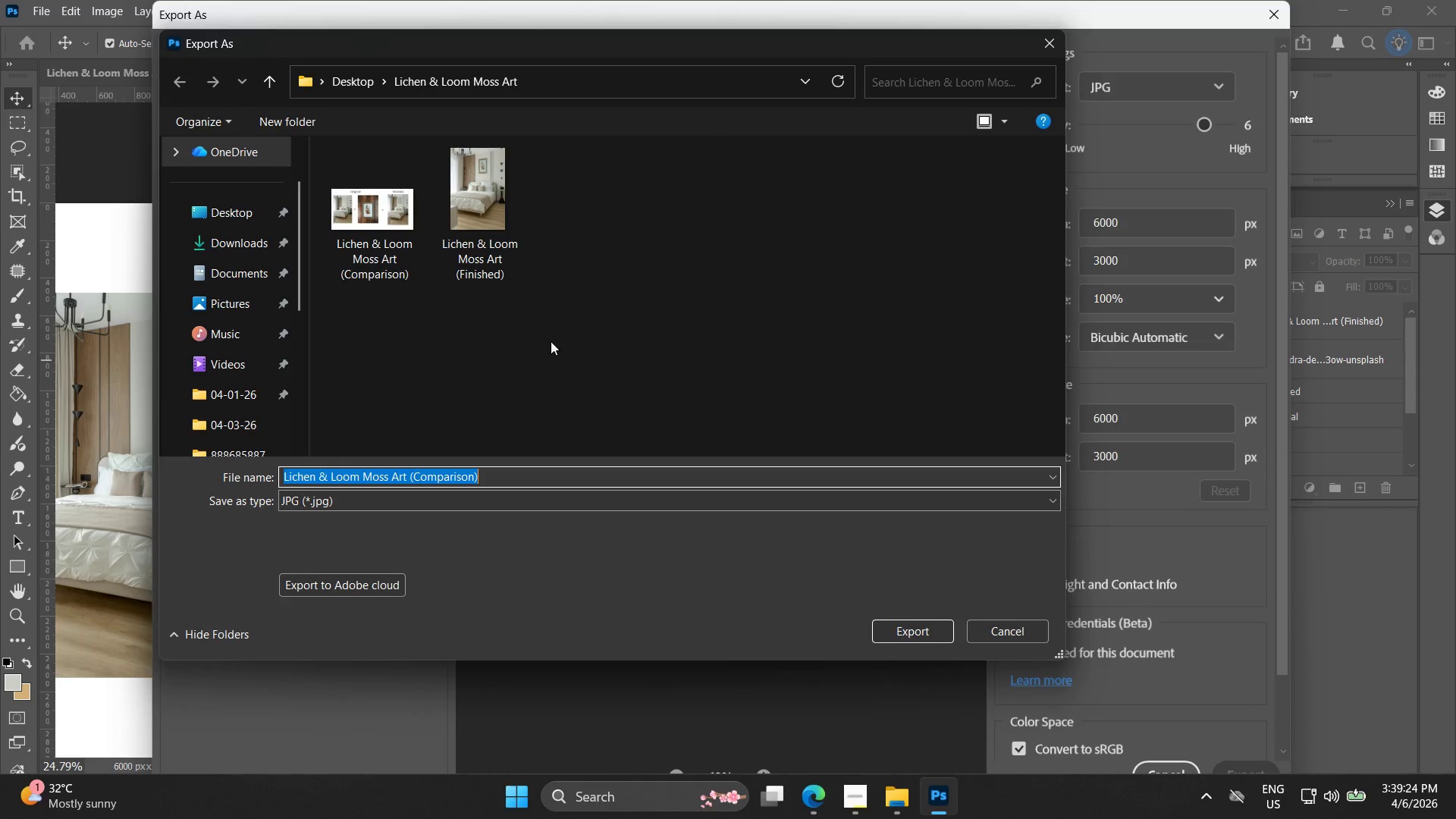 
left_click([360, 216])
 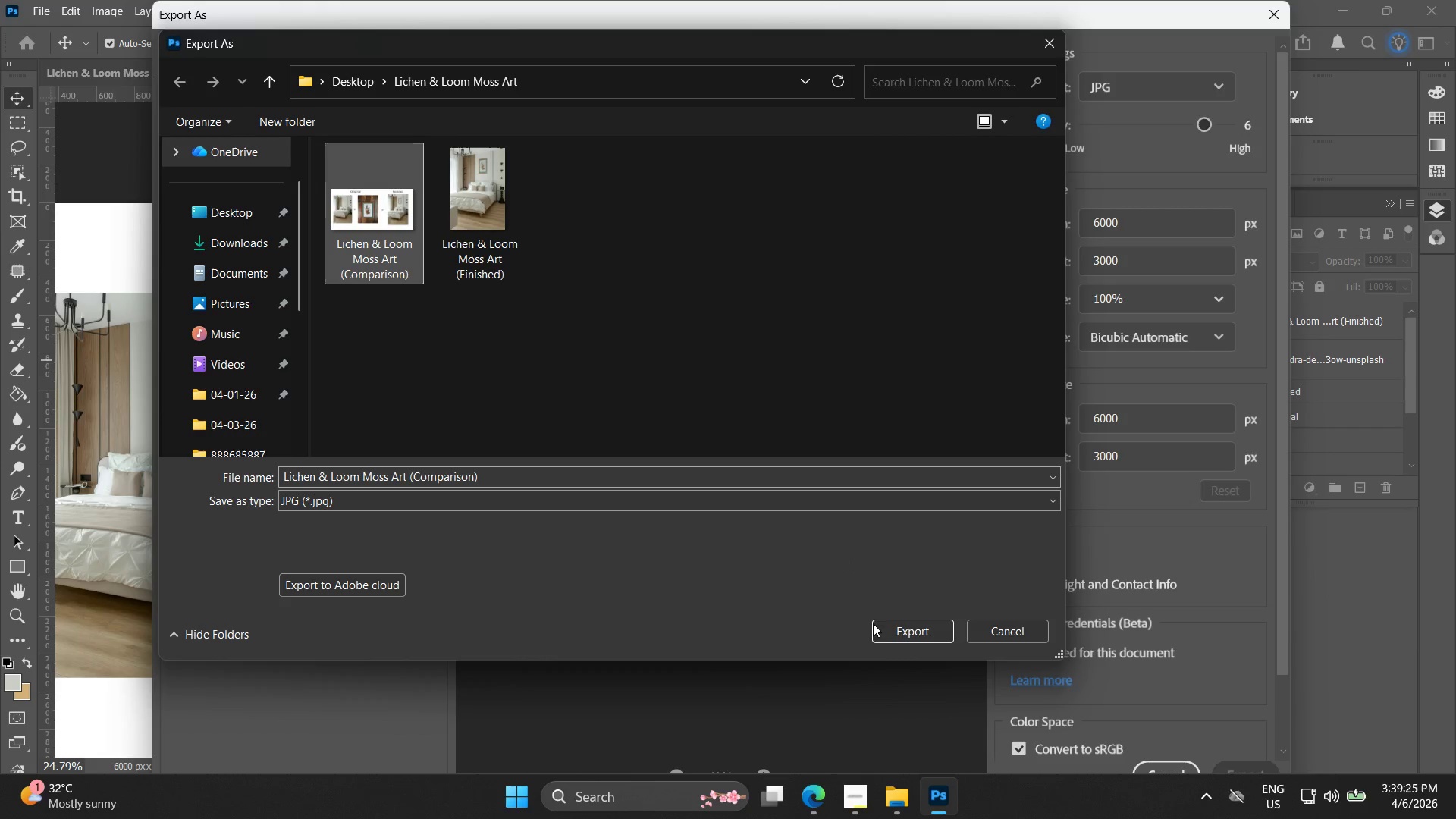 
left_click([913, 626])
 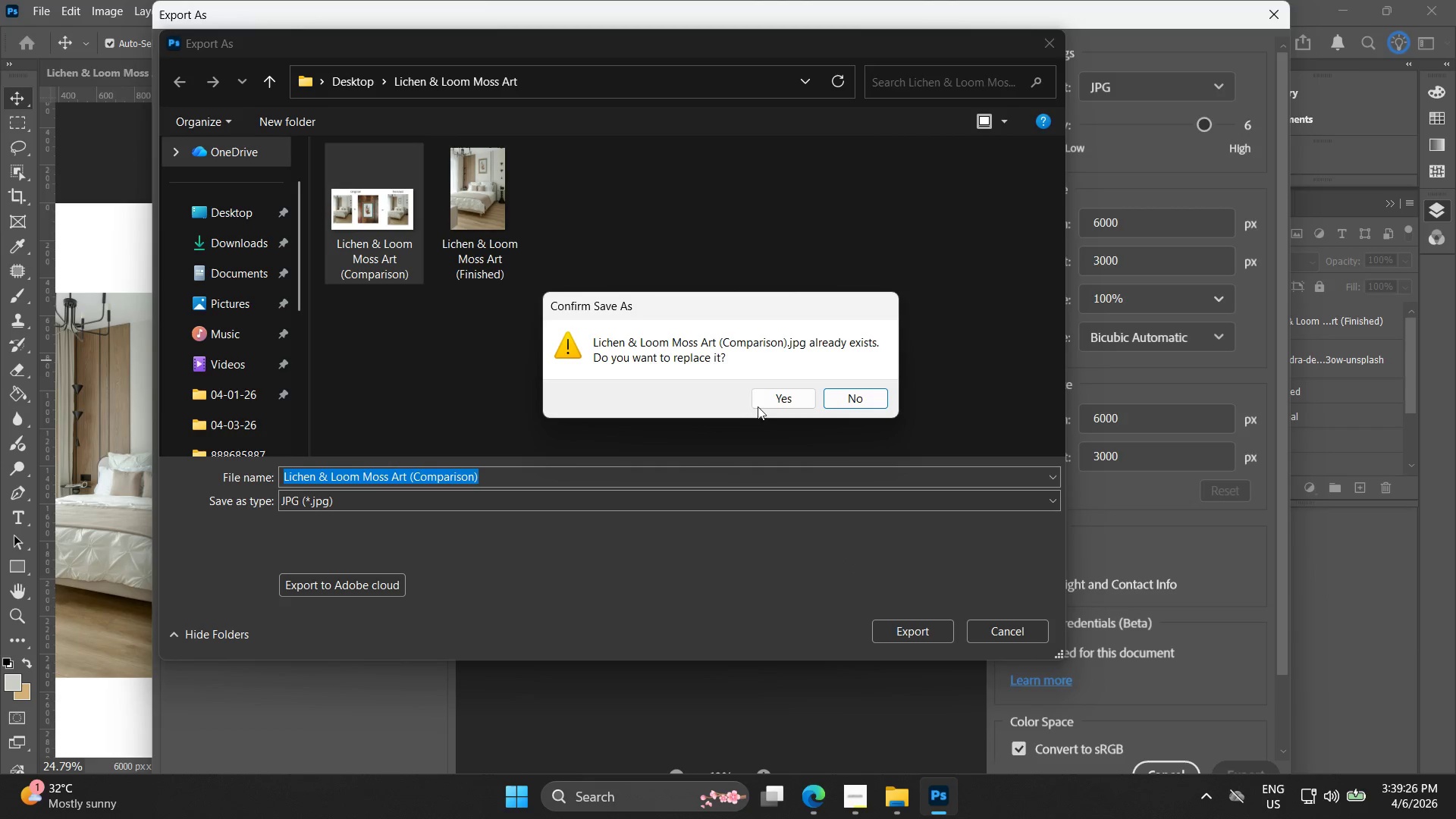 
left_click([766, 397])
 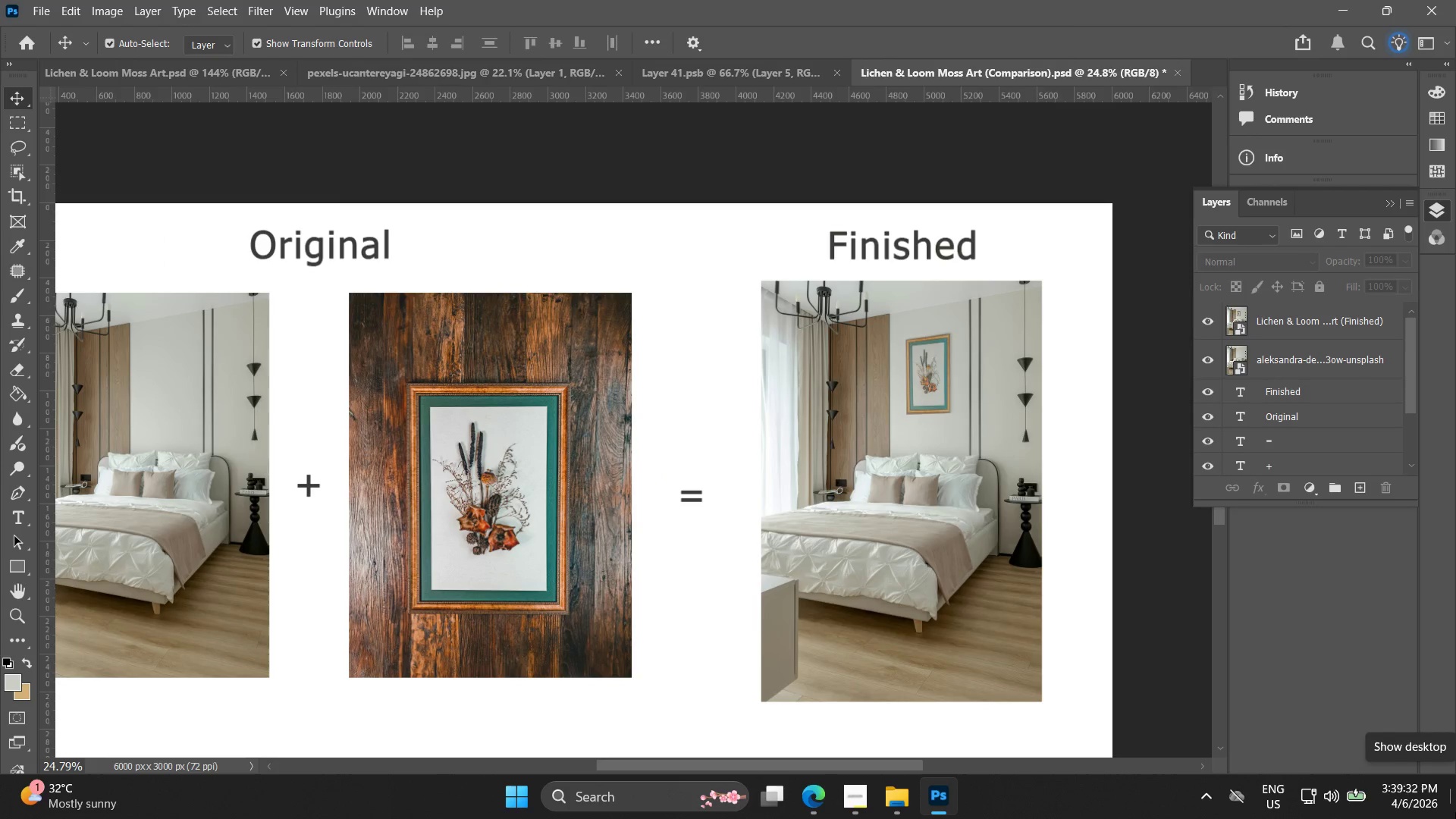 
wait(7.78)
 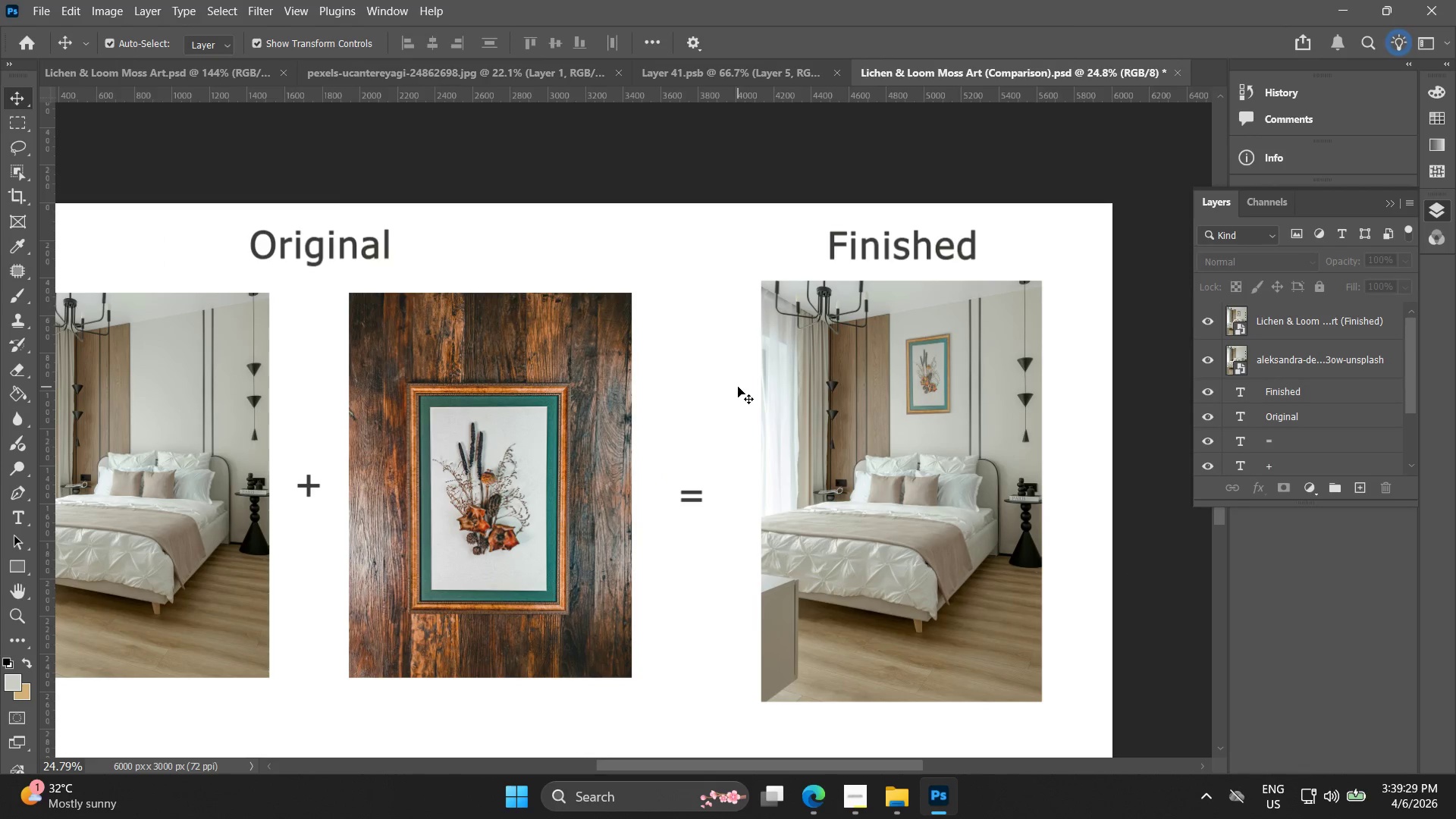 
left_click([1091, 551])
 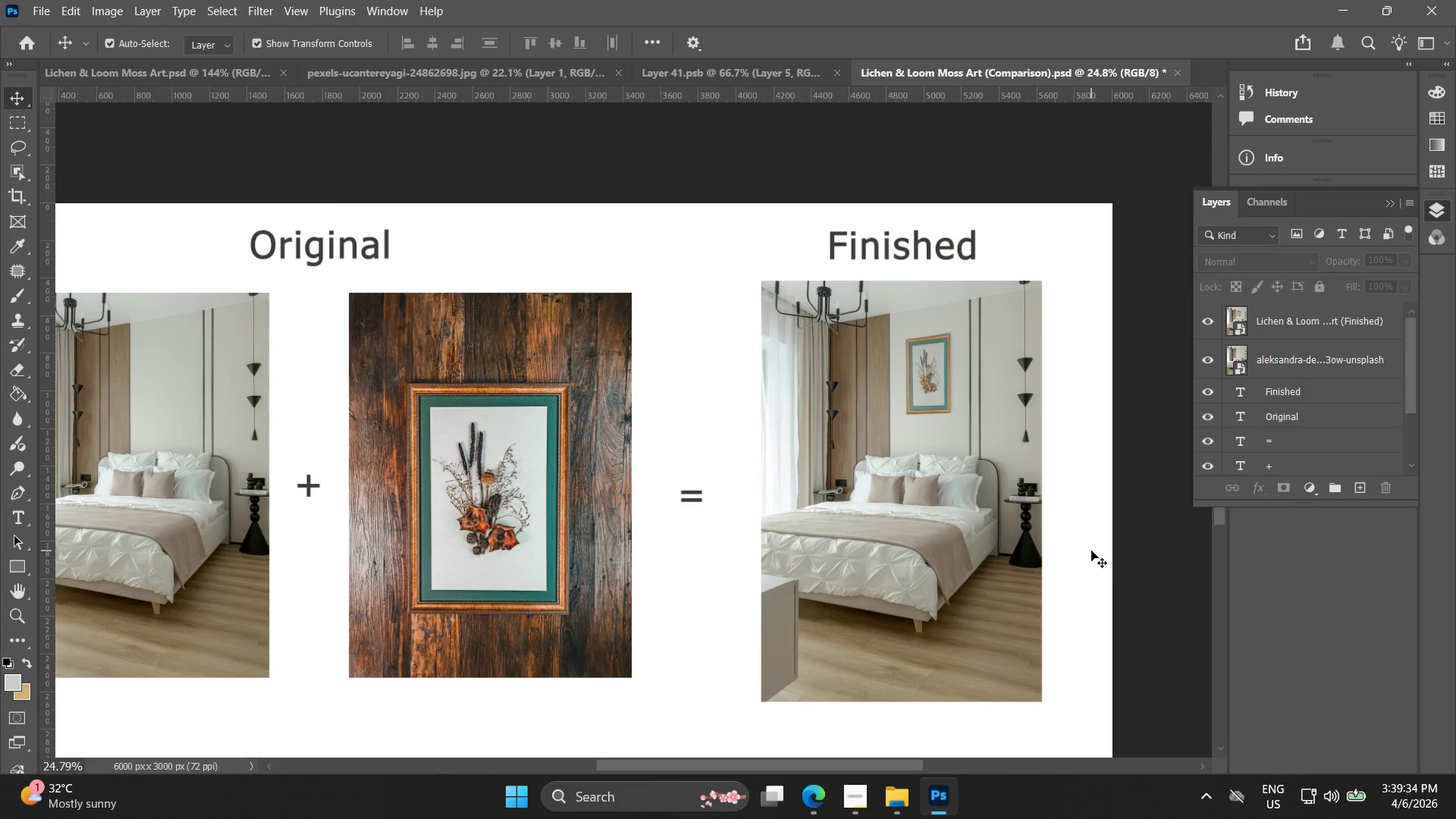 
left_click([965, 501])
 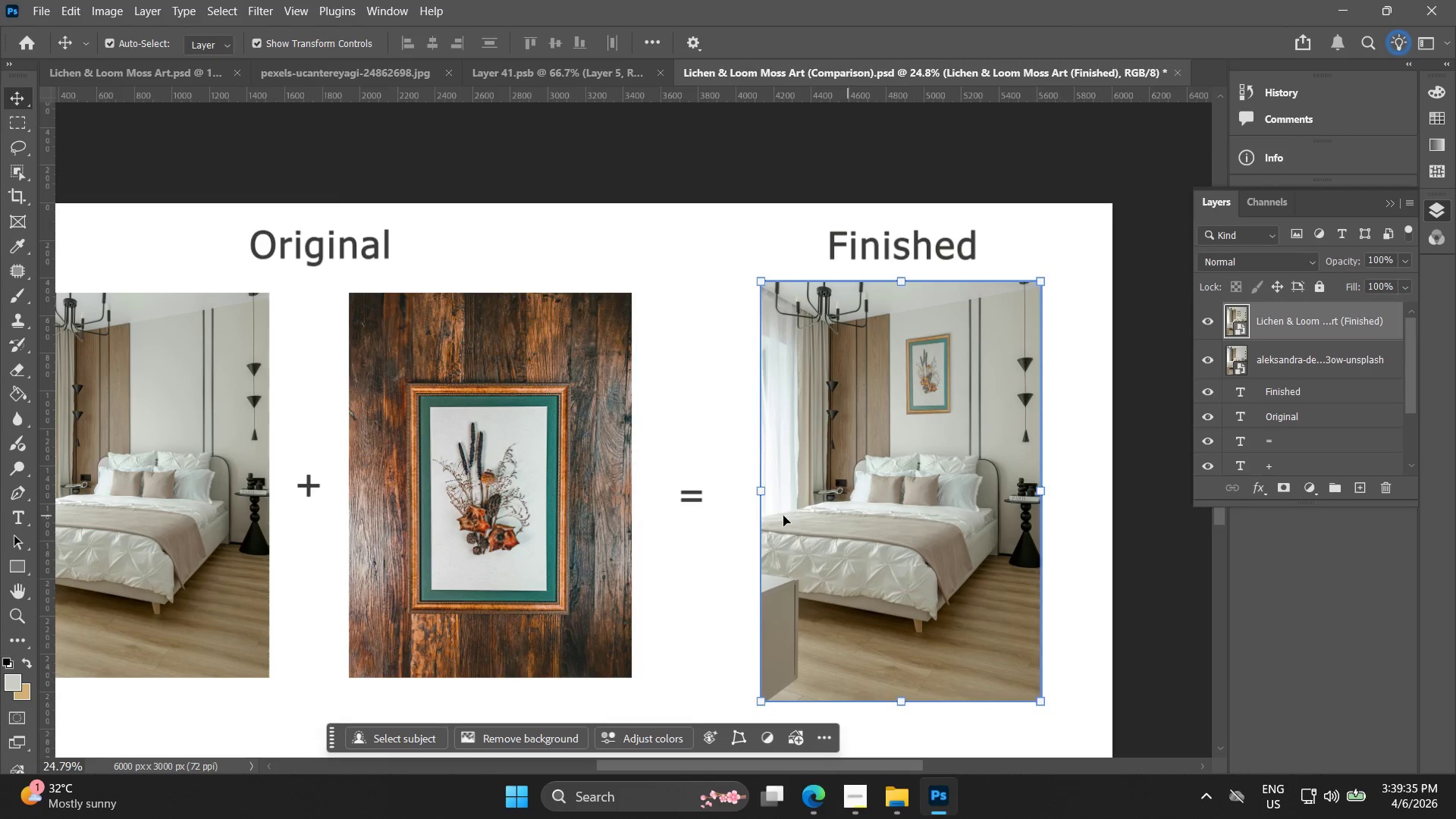 
left_click([491, 504])
 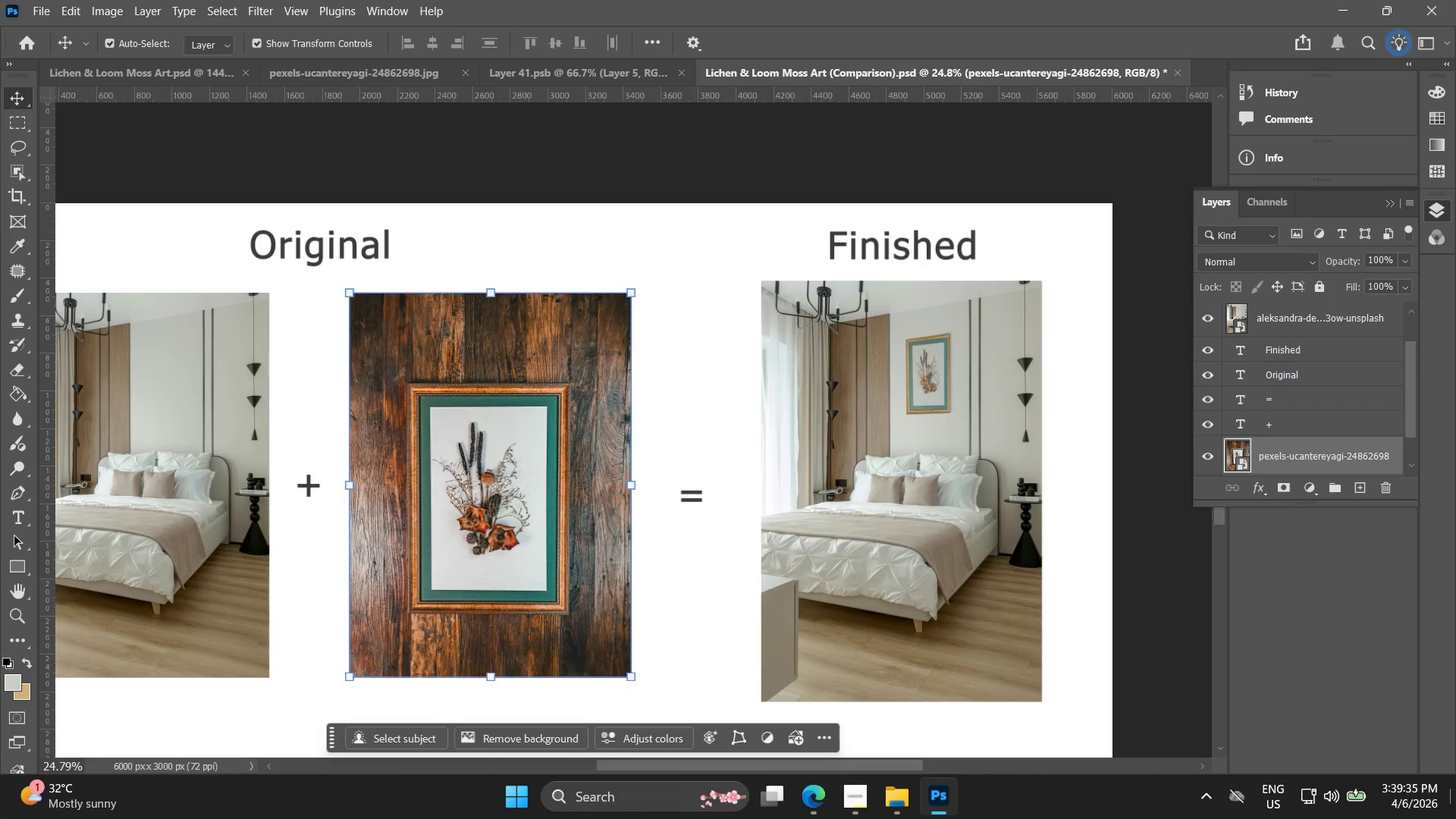 
left_click([1455, 816])
 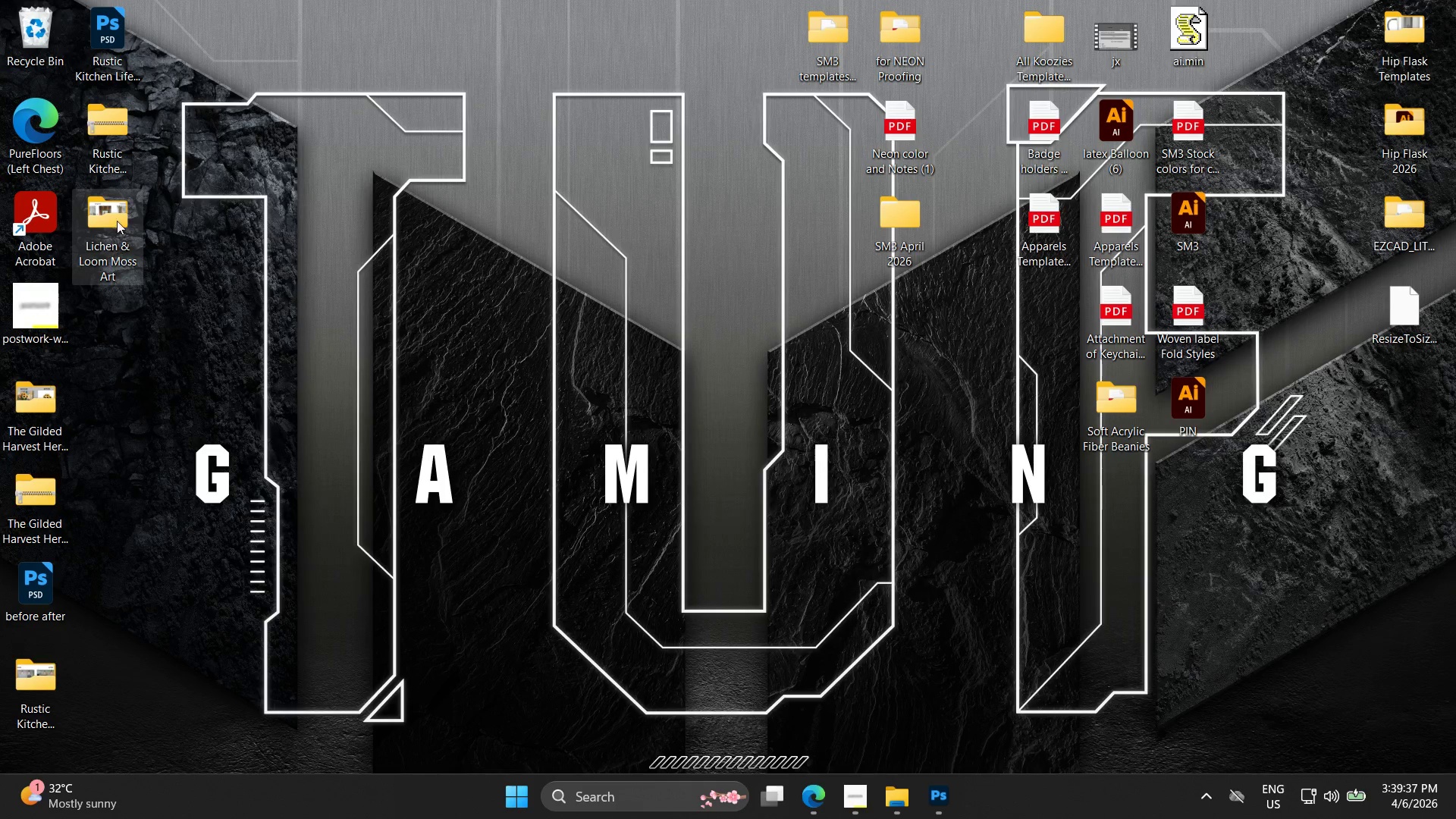 
double_click([118, 210])
 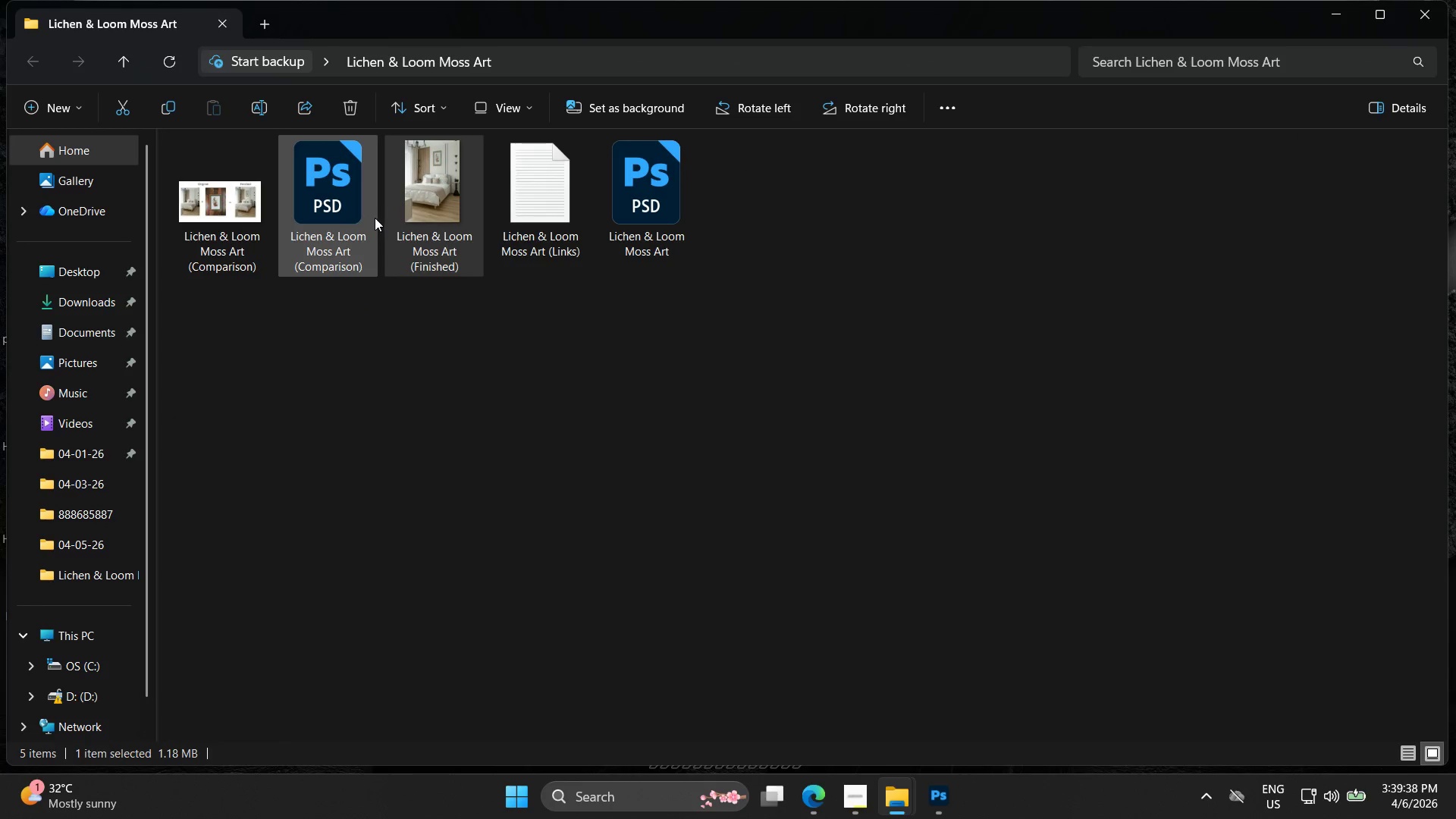 
key(Control+X)
 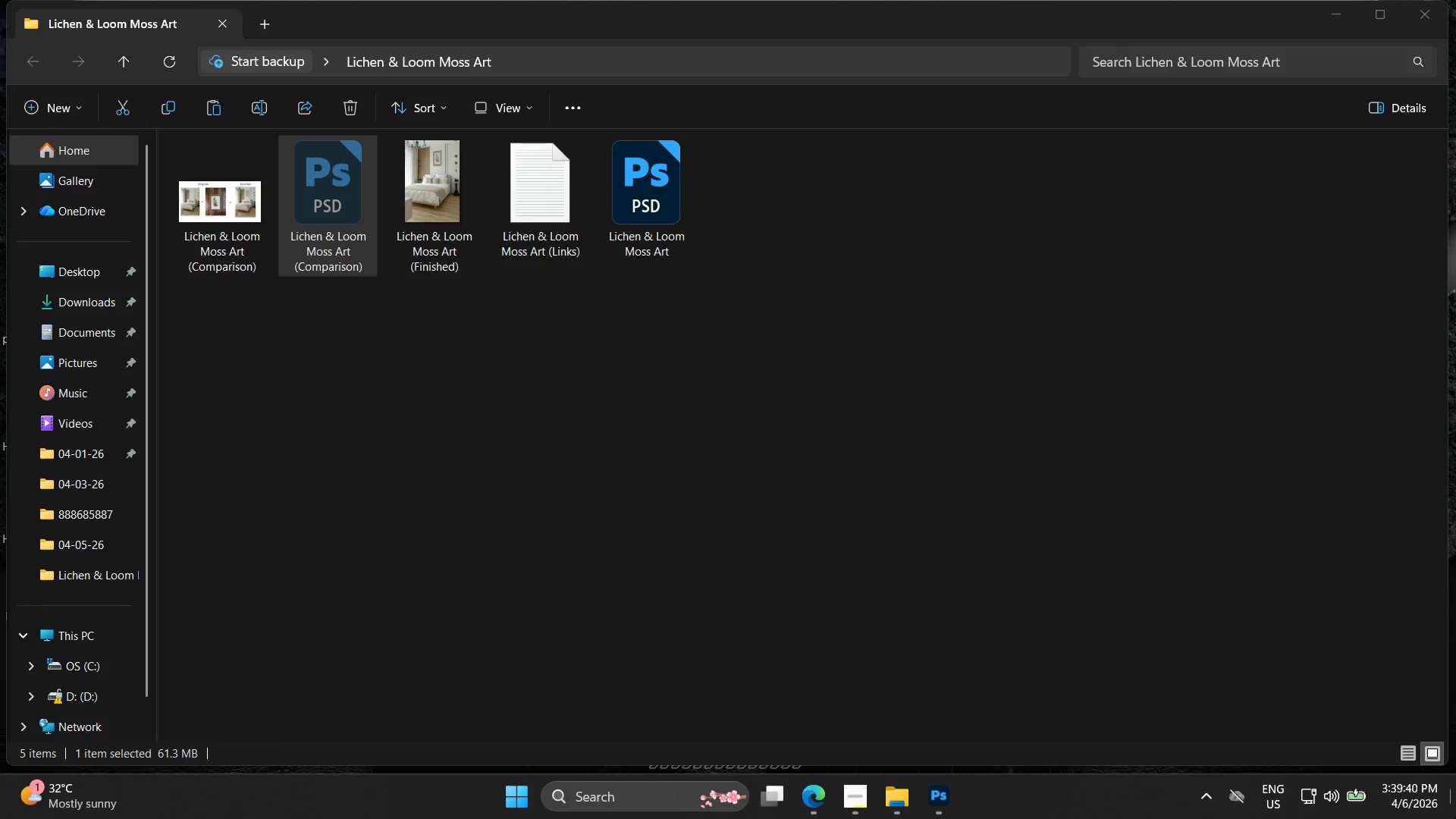 
left_click([1455, 818])
 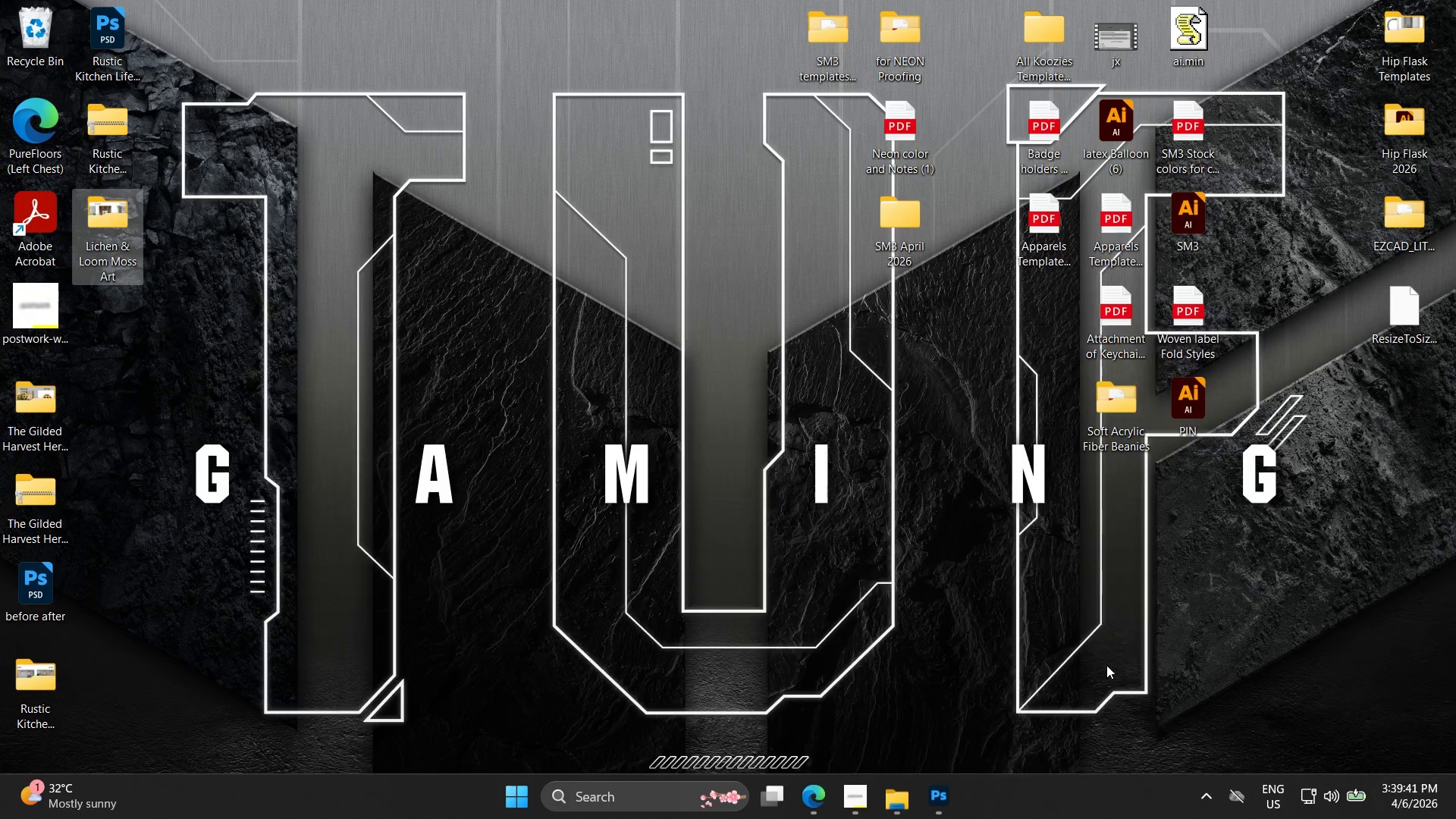 
key(Control+ControlLeft)
 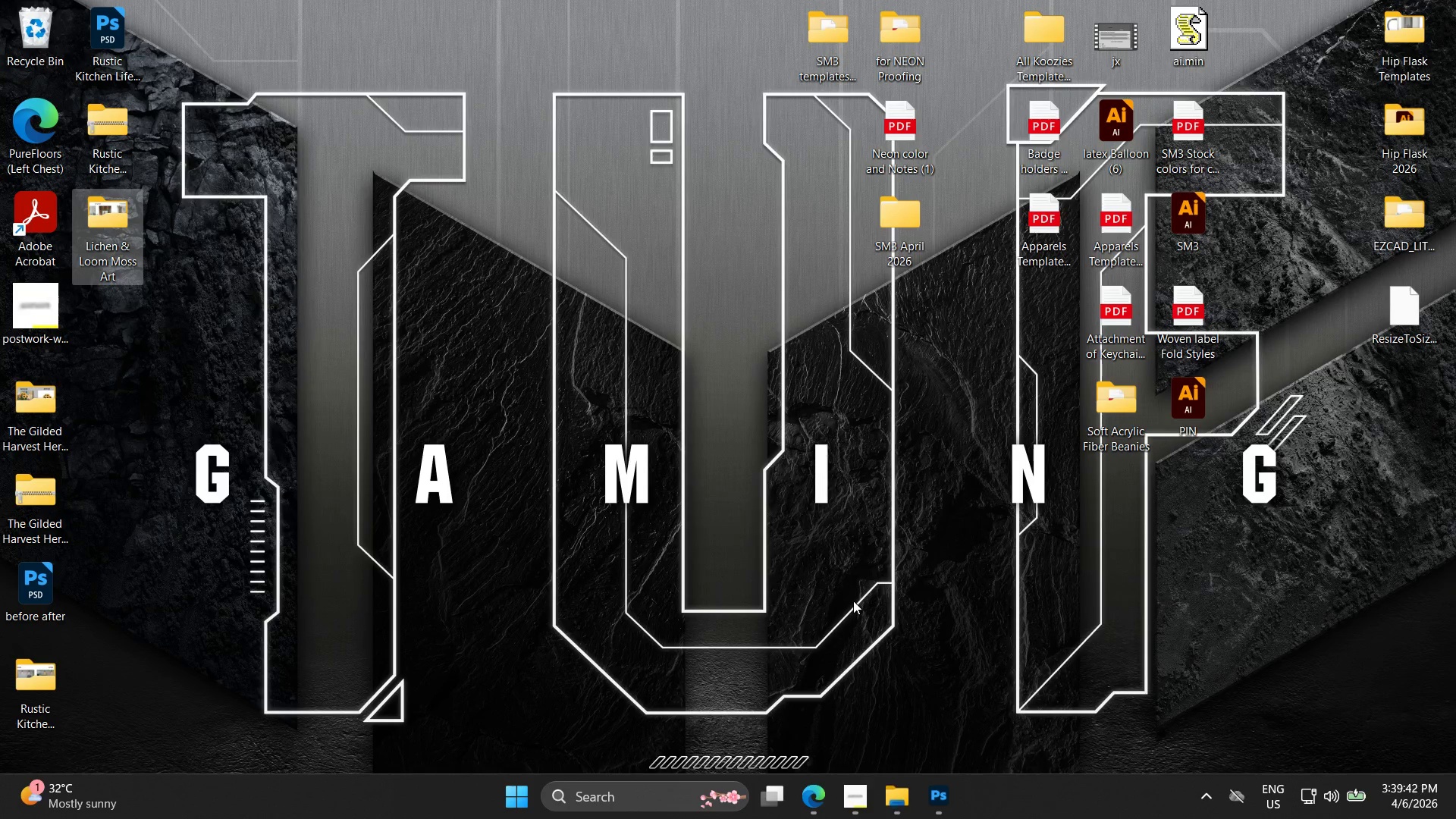 
key(Control+V)
 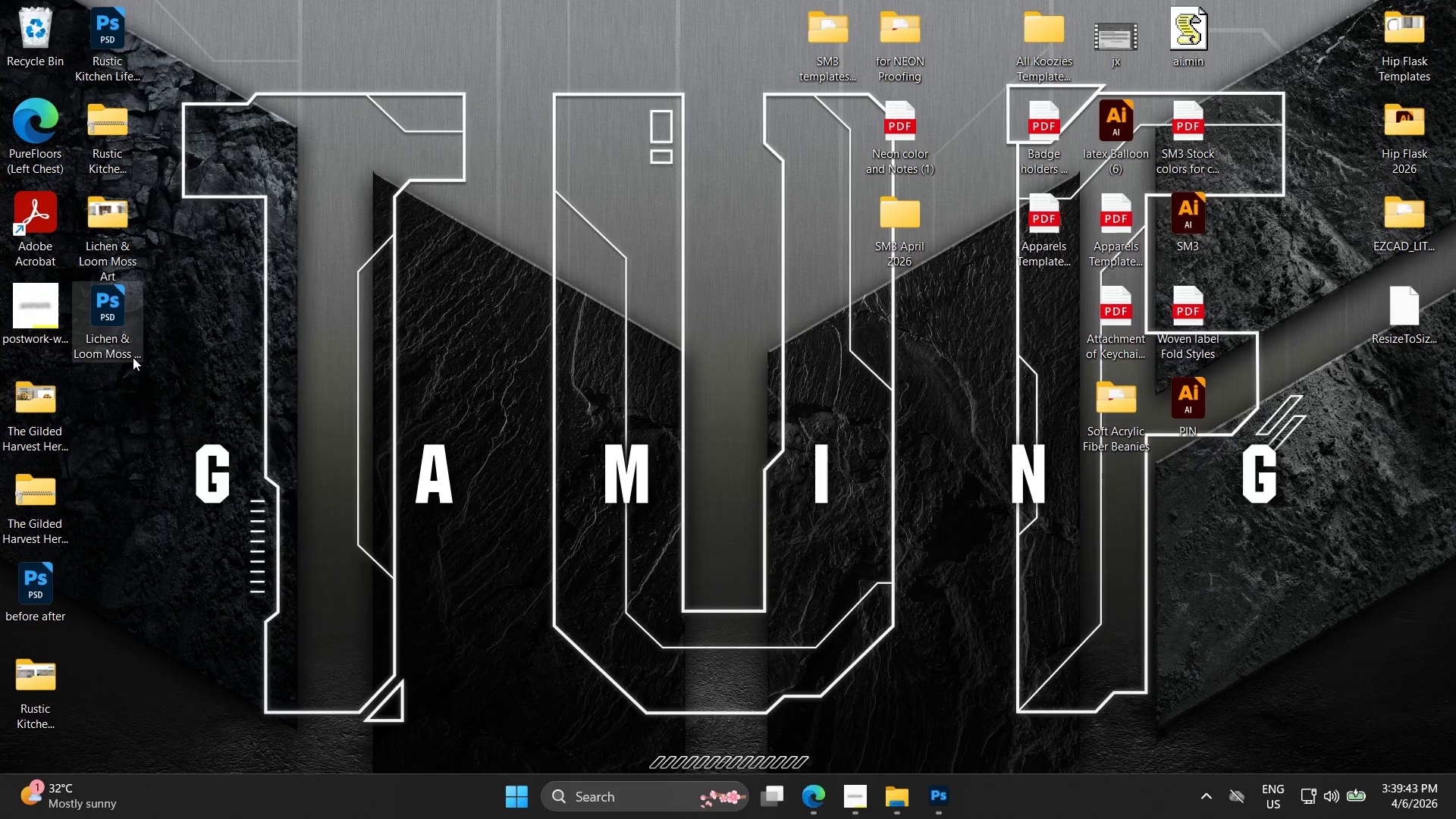 
left_click_drag(start_coordinate=[117, 325], to_coordinate=[186, 70])
 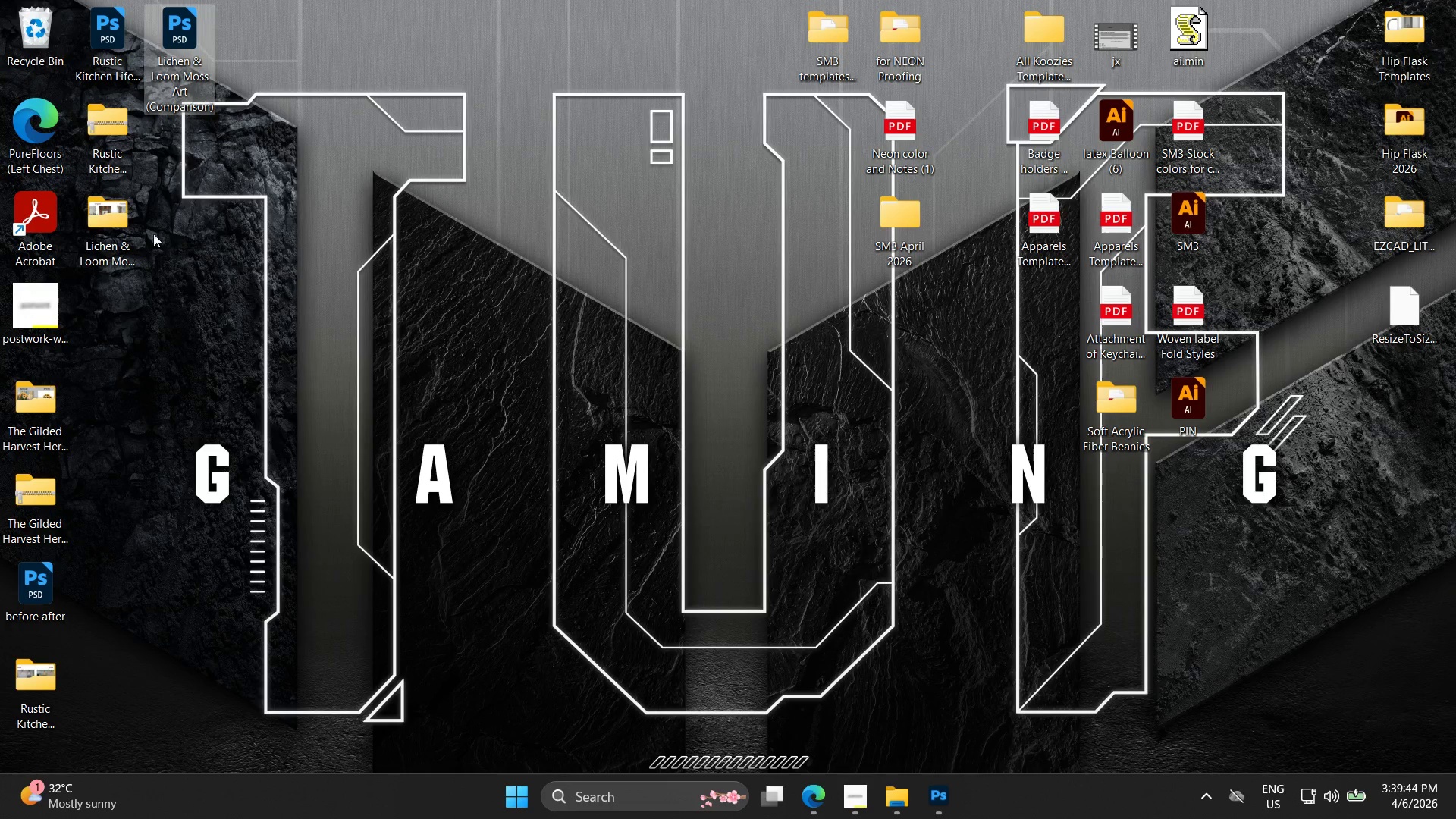 
left_click([118, 221])
 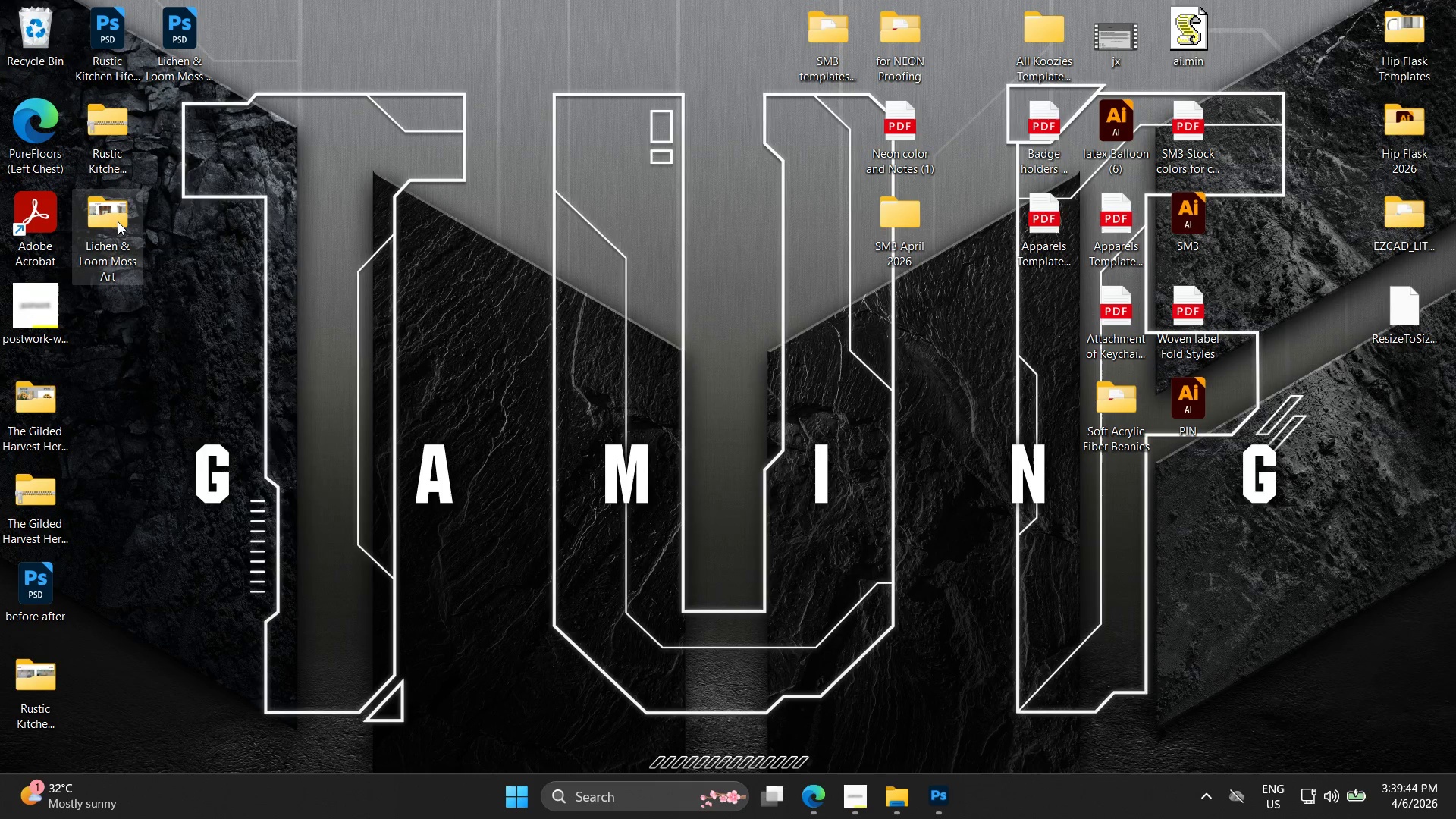 
right_click([118, 221])
 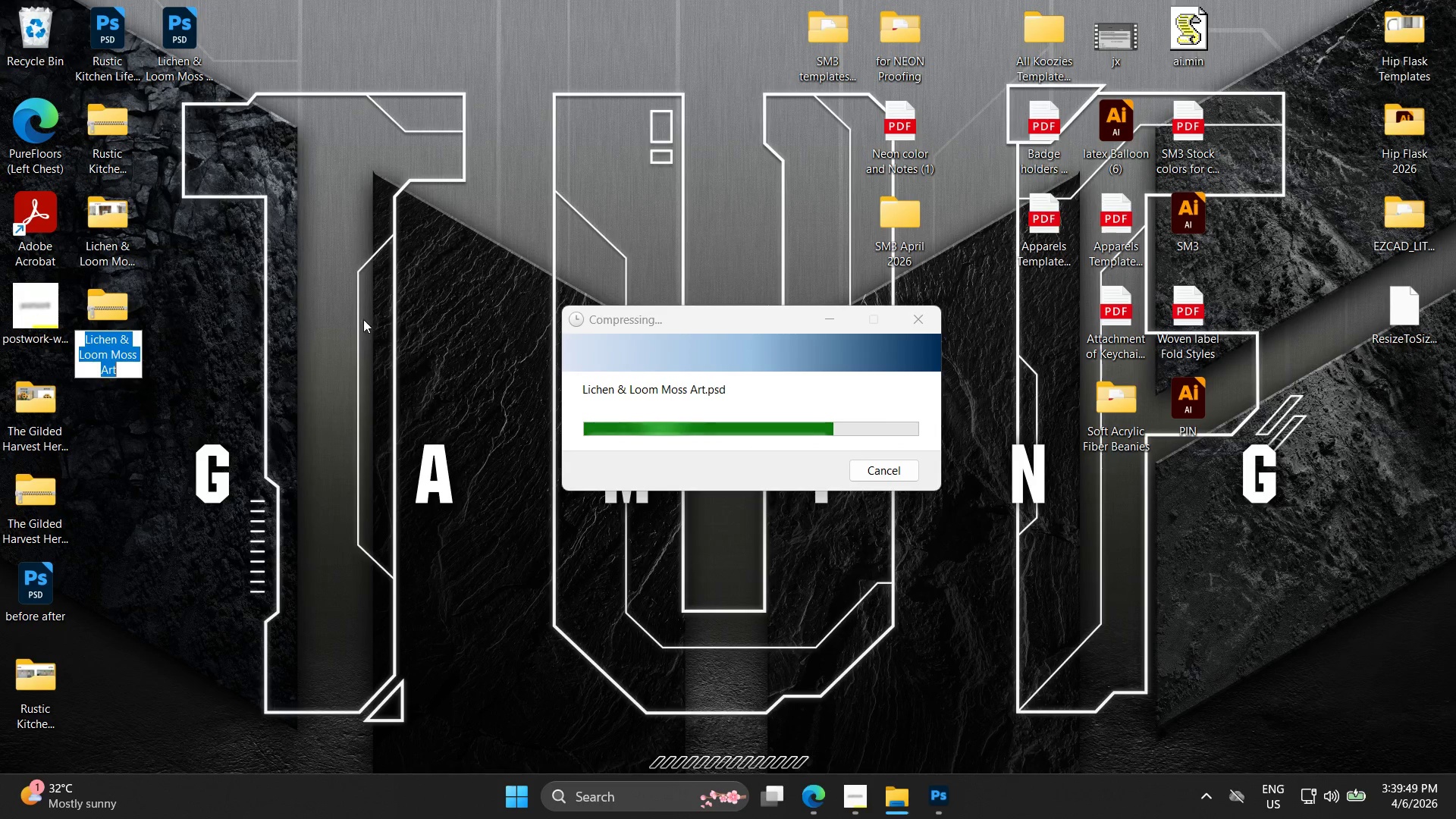 
wait(6.25)
 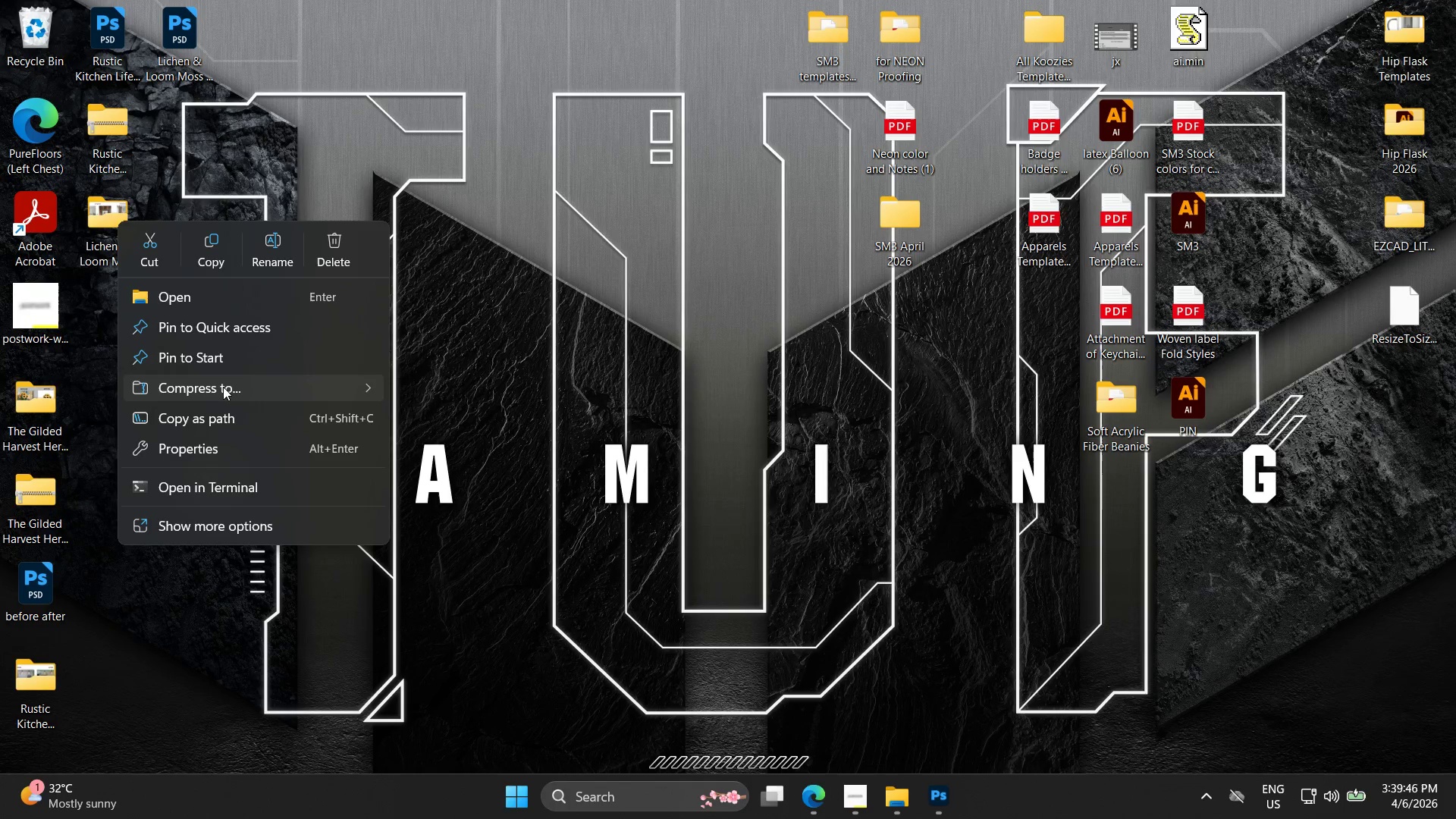 
left_click([280, 275])
 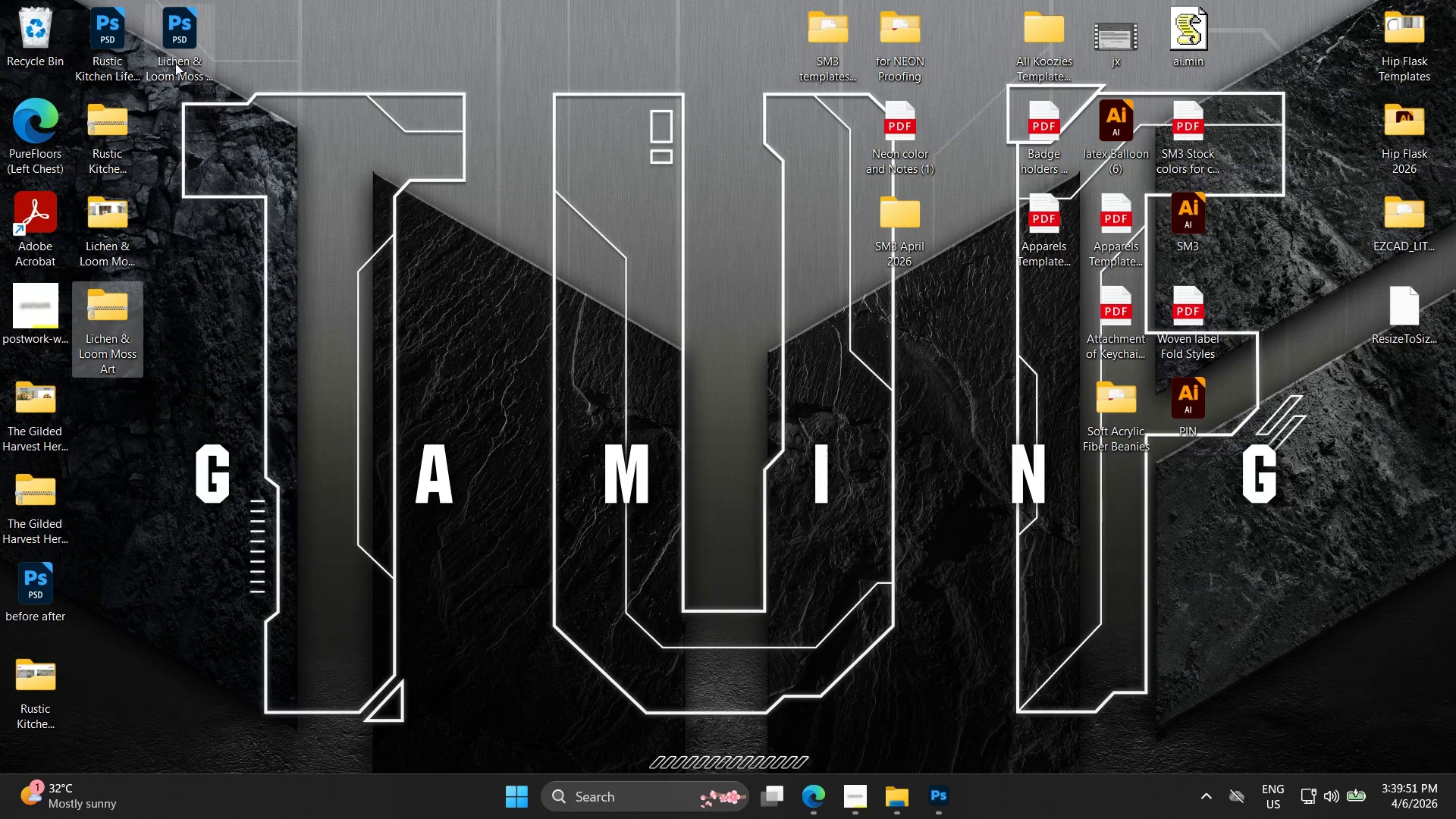 
left_click_drag(start_coordinate=[174, 55], to_coordinate=[102, 199])
 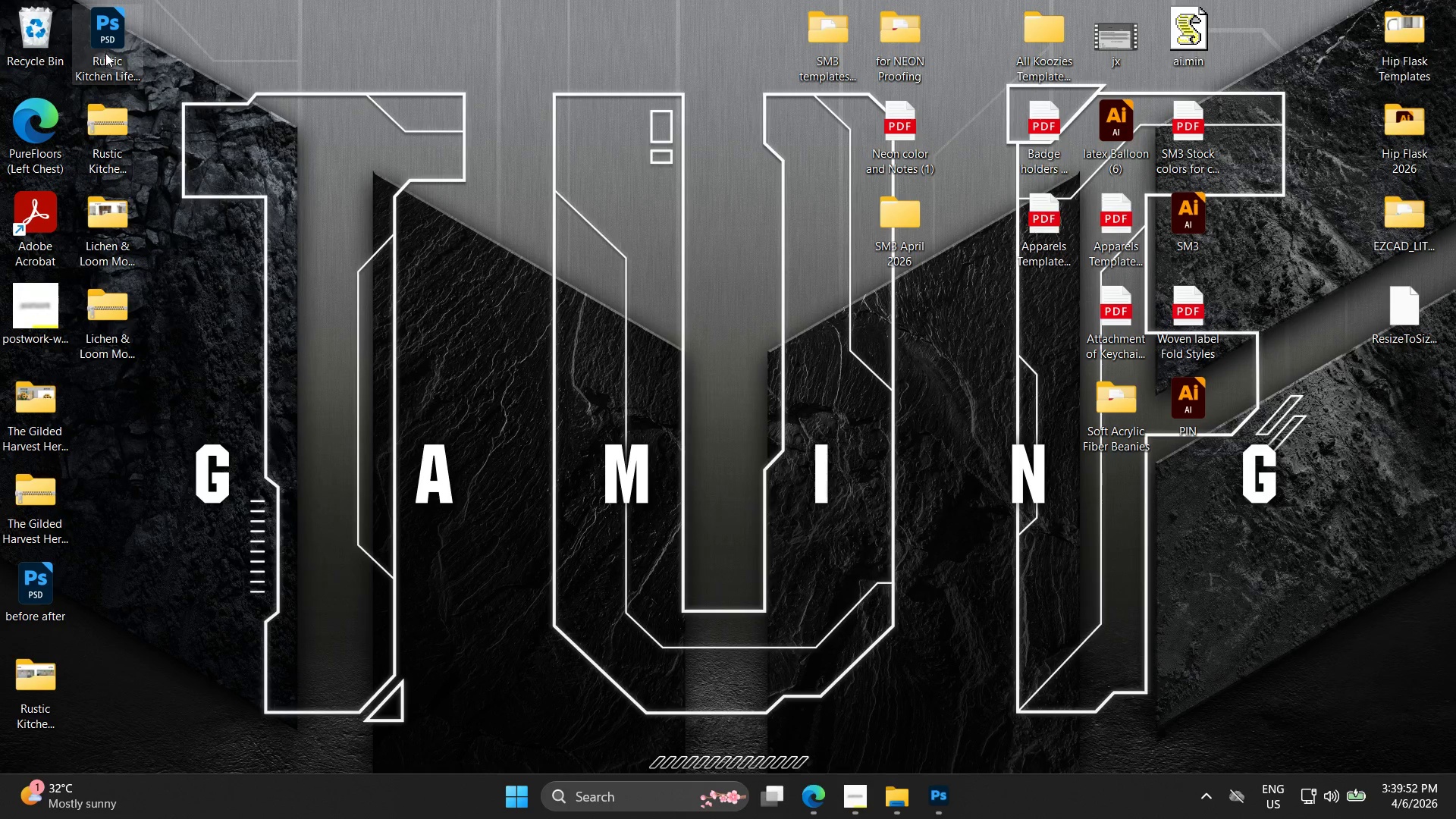 
left_click_drag(start_coordinate=[105, 52], to_coordinate=[46, 667])
 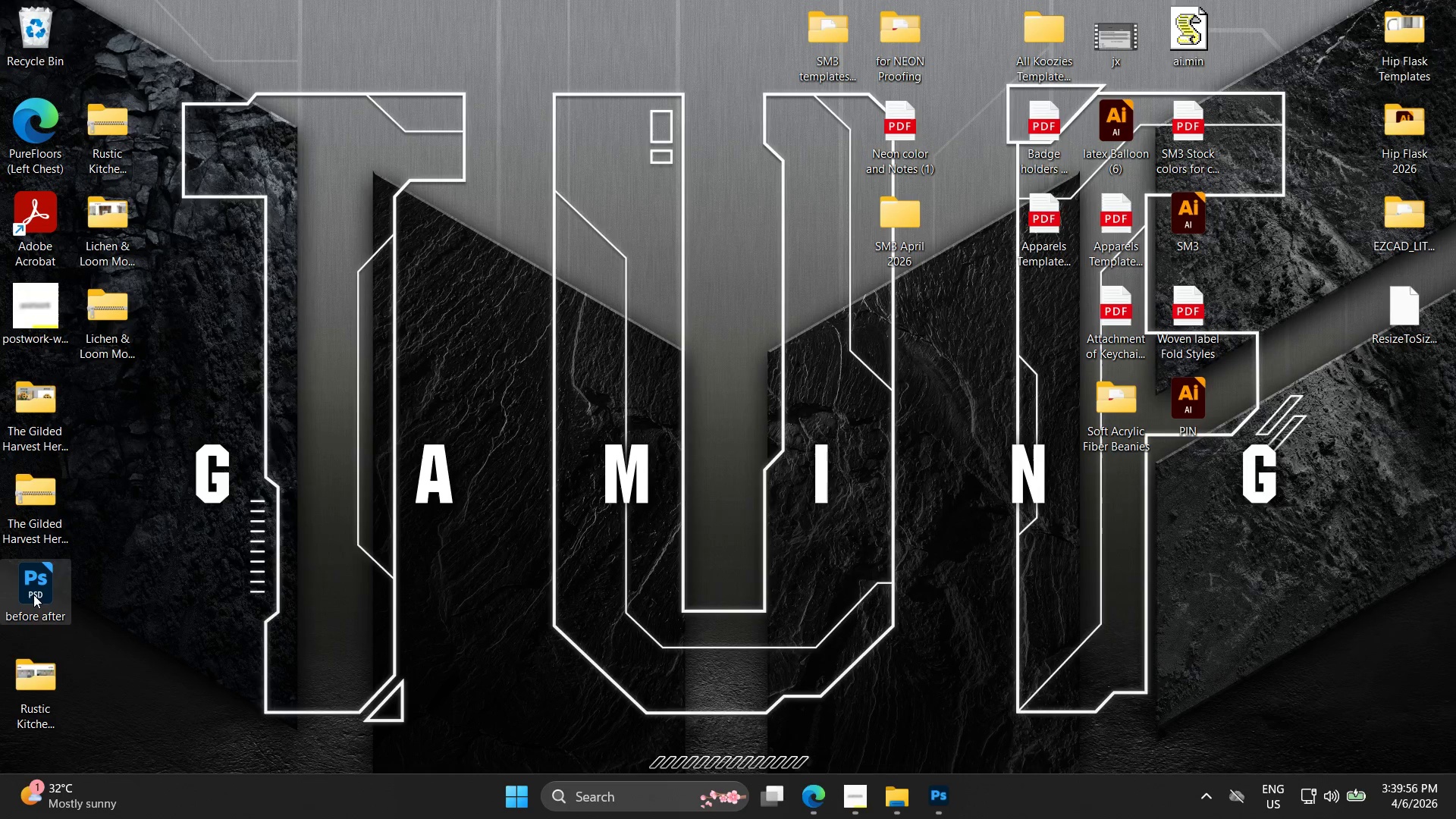 
left_click_drag(start_coordinate=[33, 594], to_coordinate=[24, 413])
 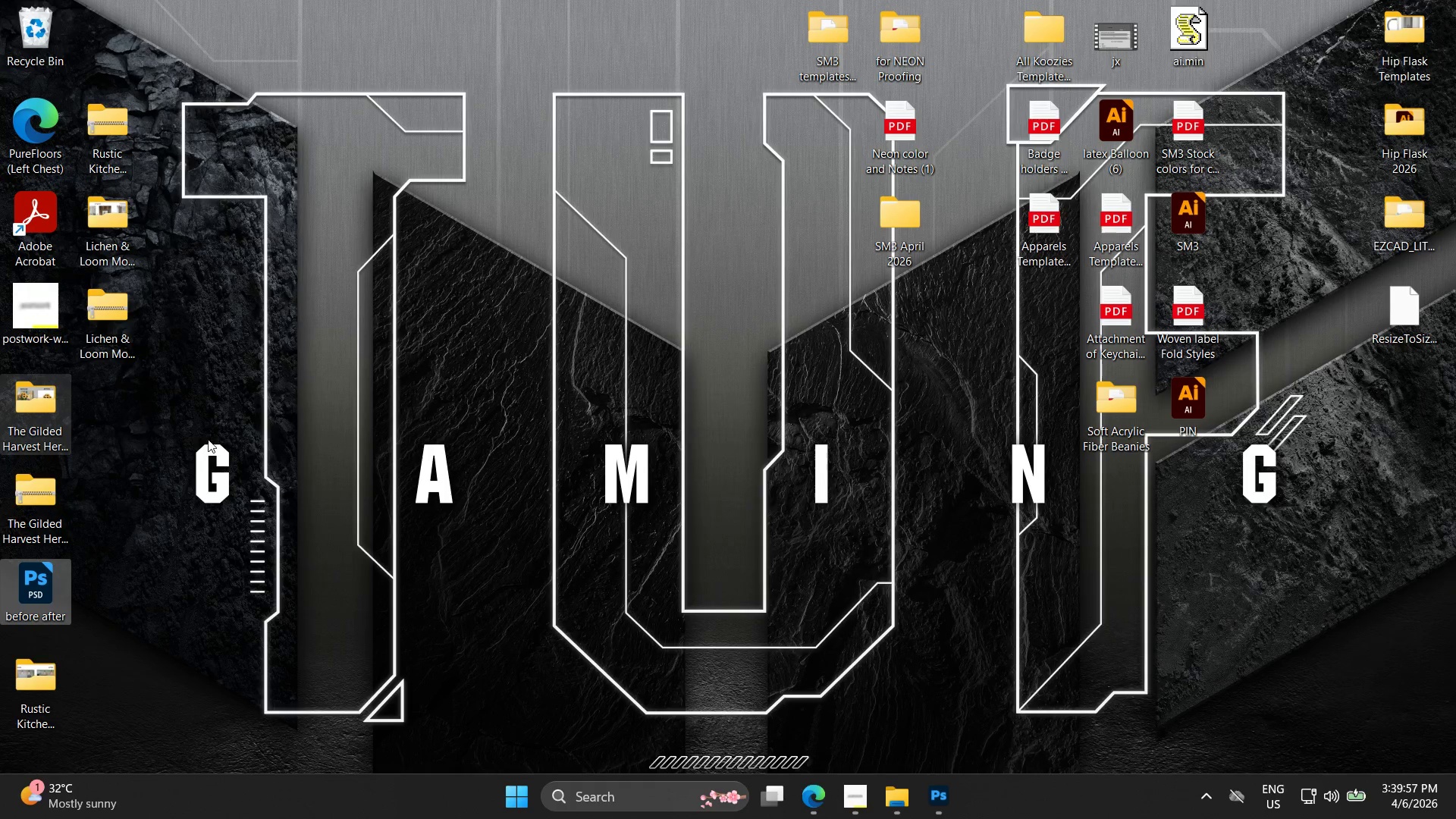 
left_click([209, 436])
 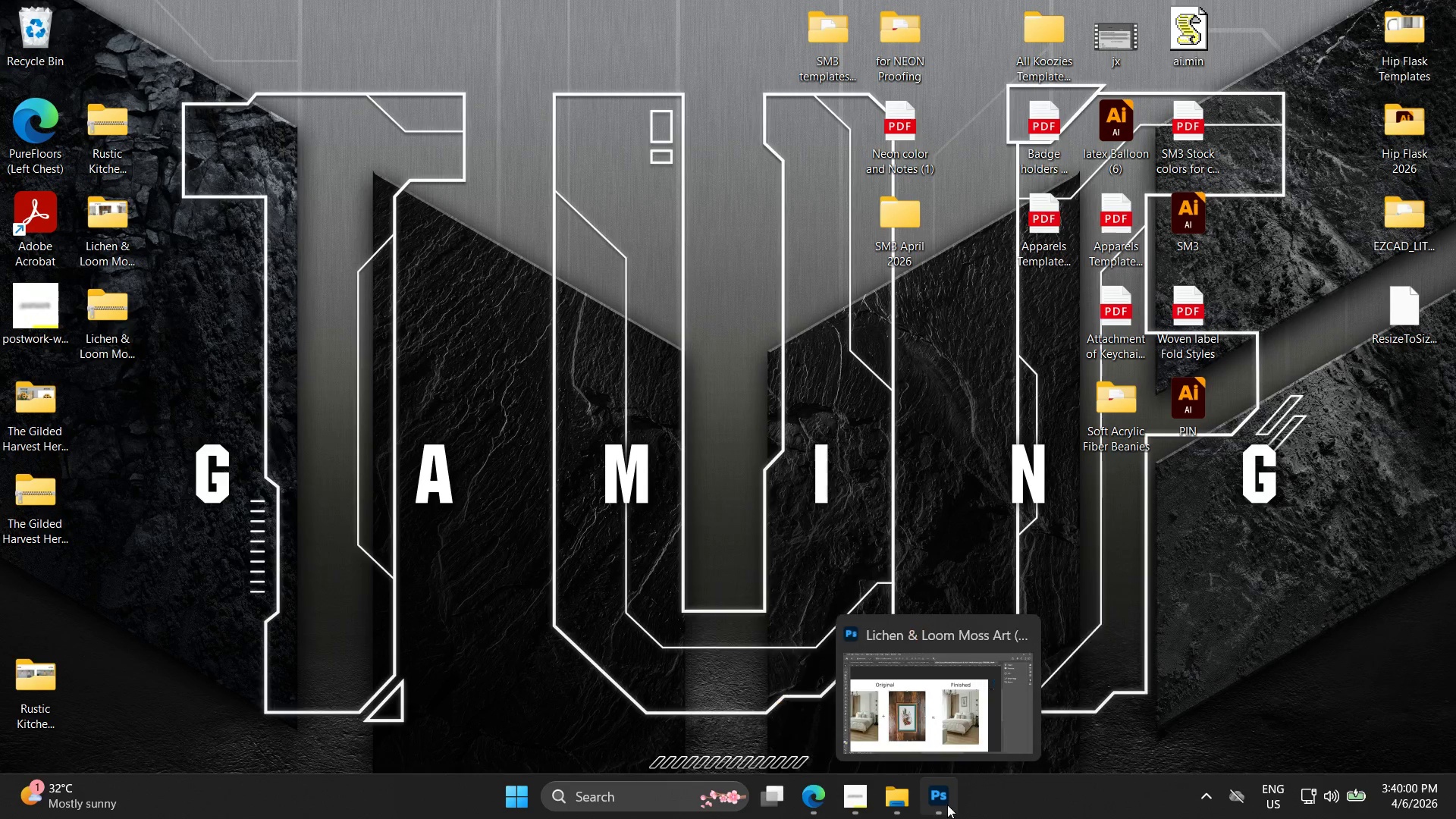 
left_click([957, 791])
 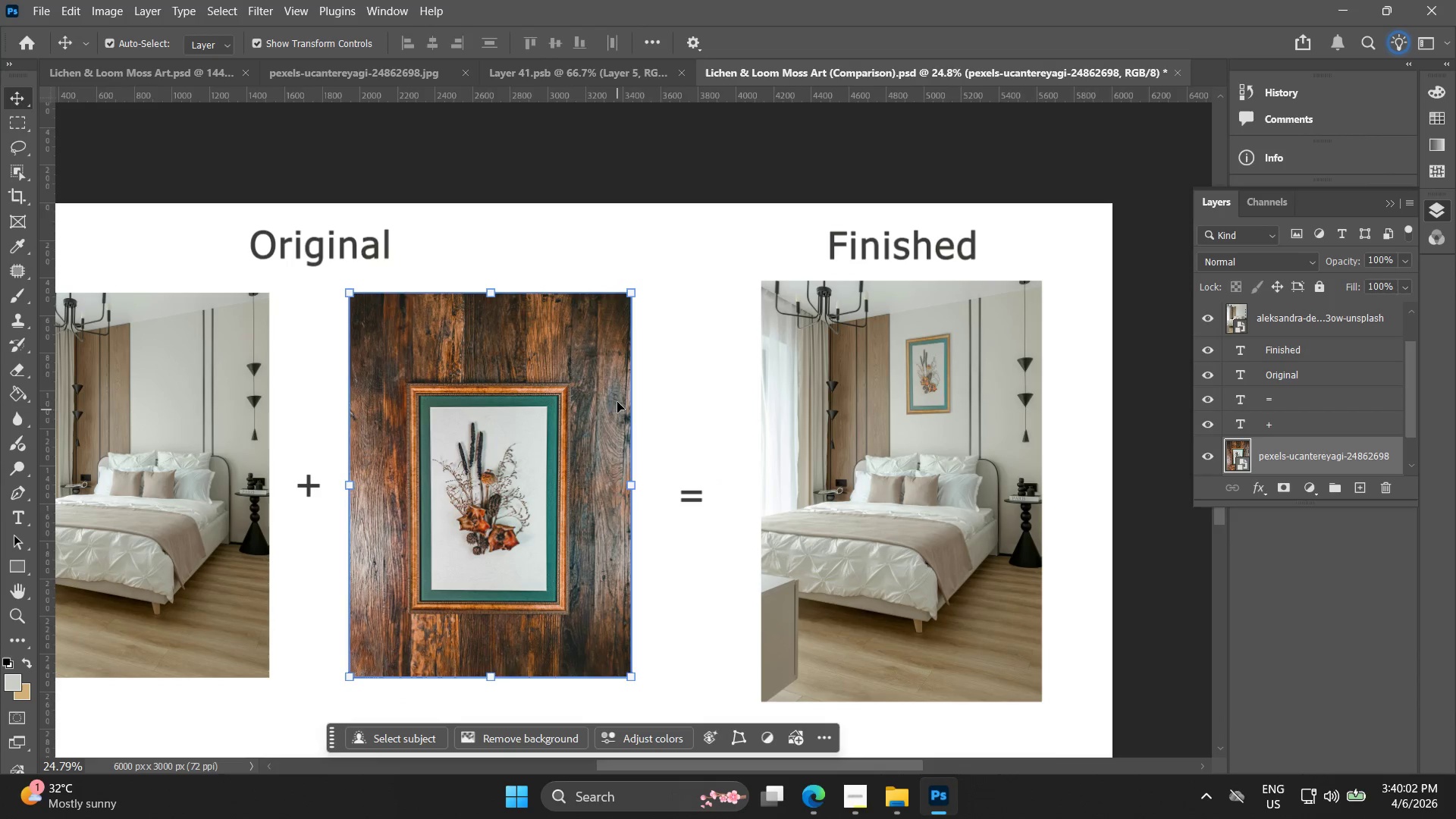 
left_click([675, 271])
 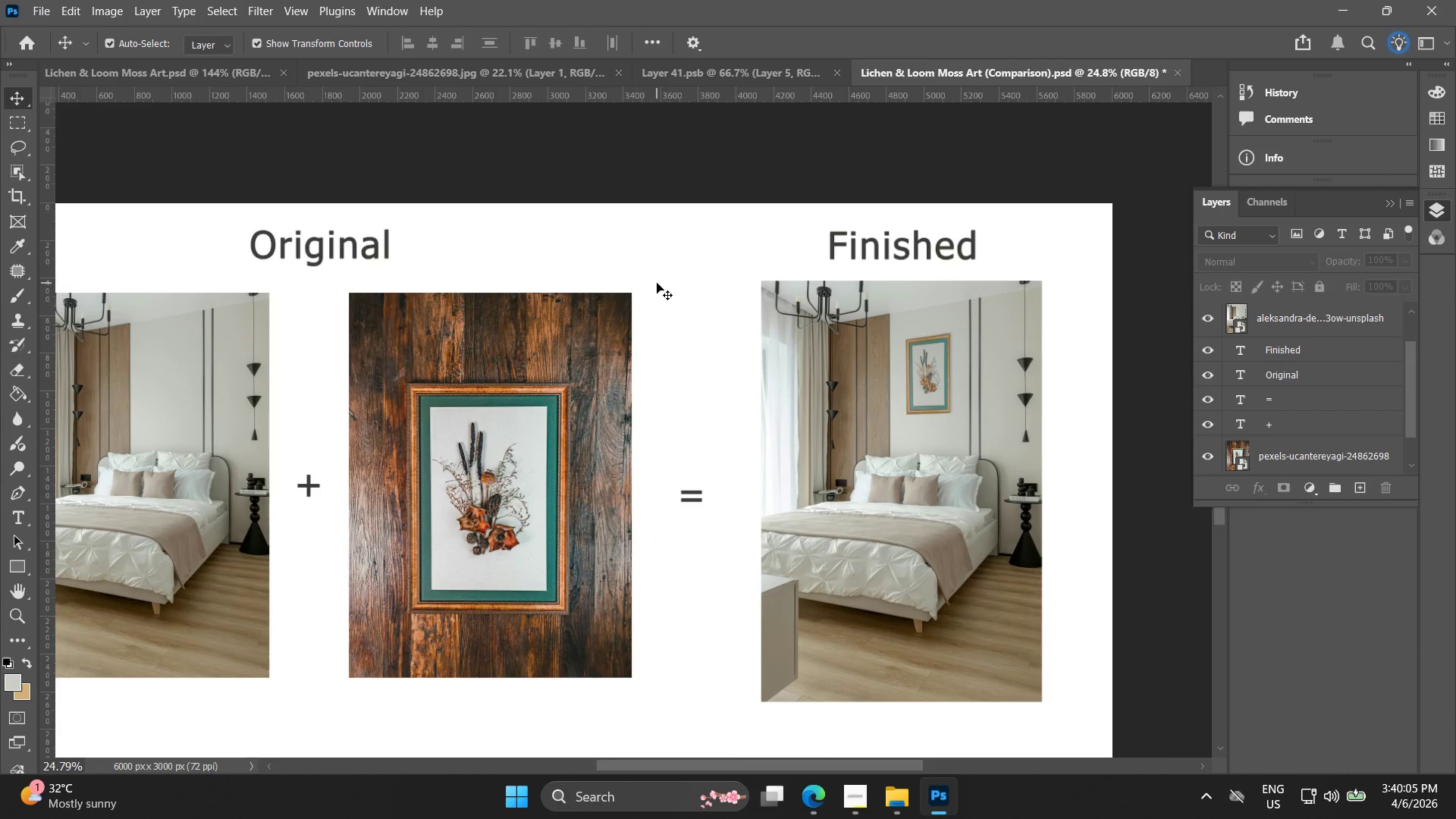 
left_click([822, 71])
 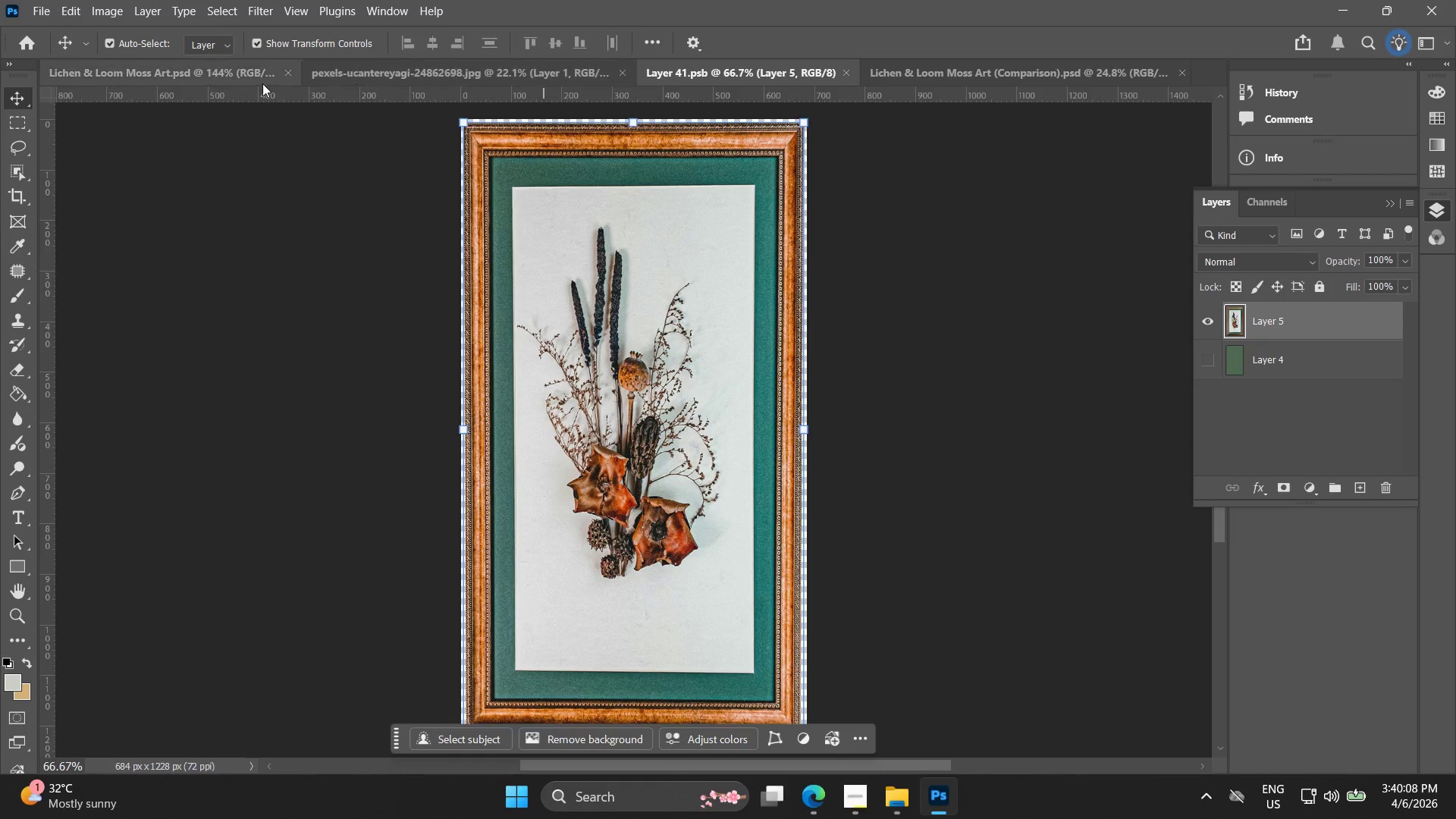 
left_click([186, 80])
 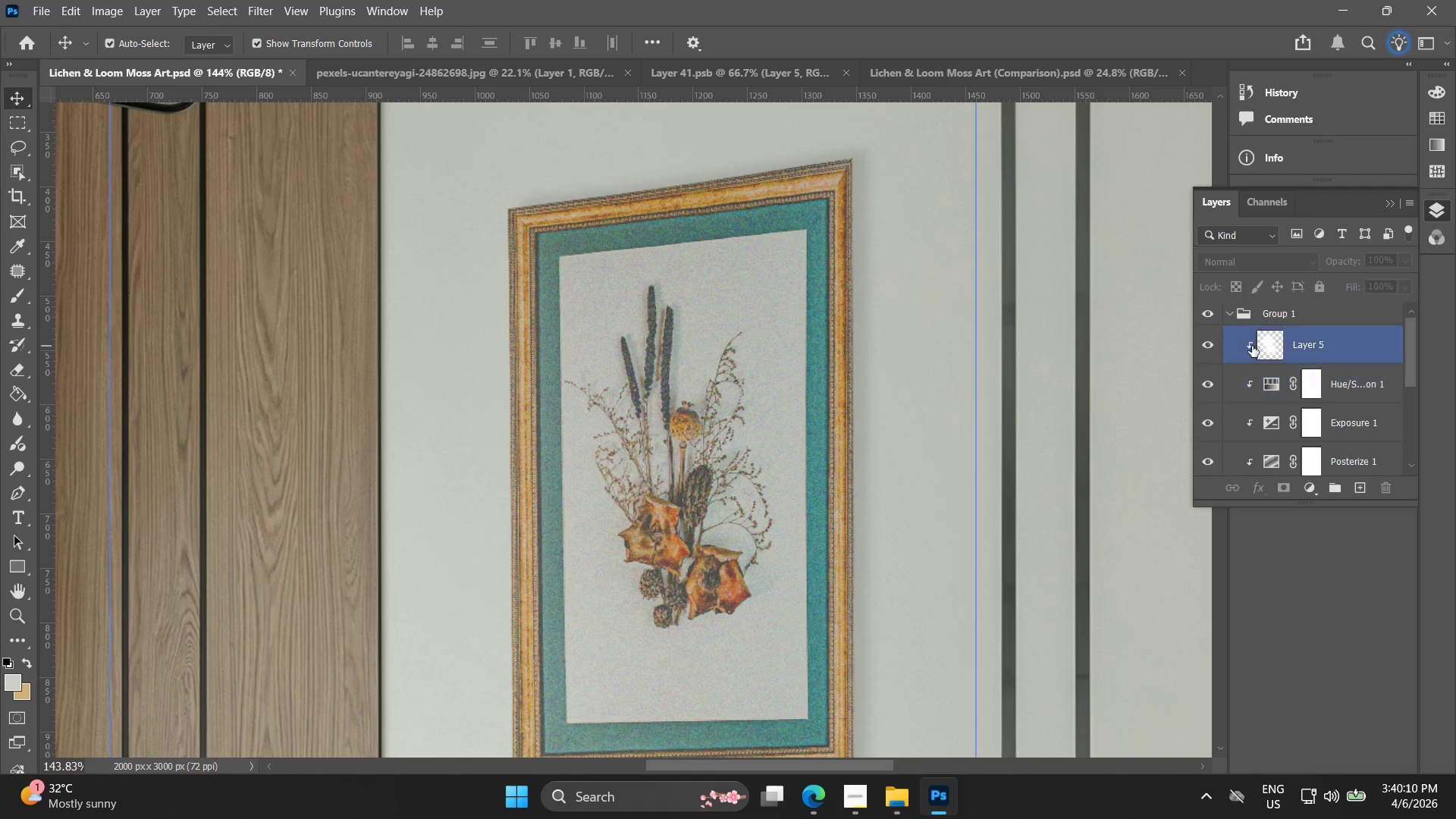 
scroll: coordinate [1258, 427], scroll_direction: down, amount: 3.0
 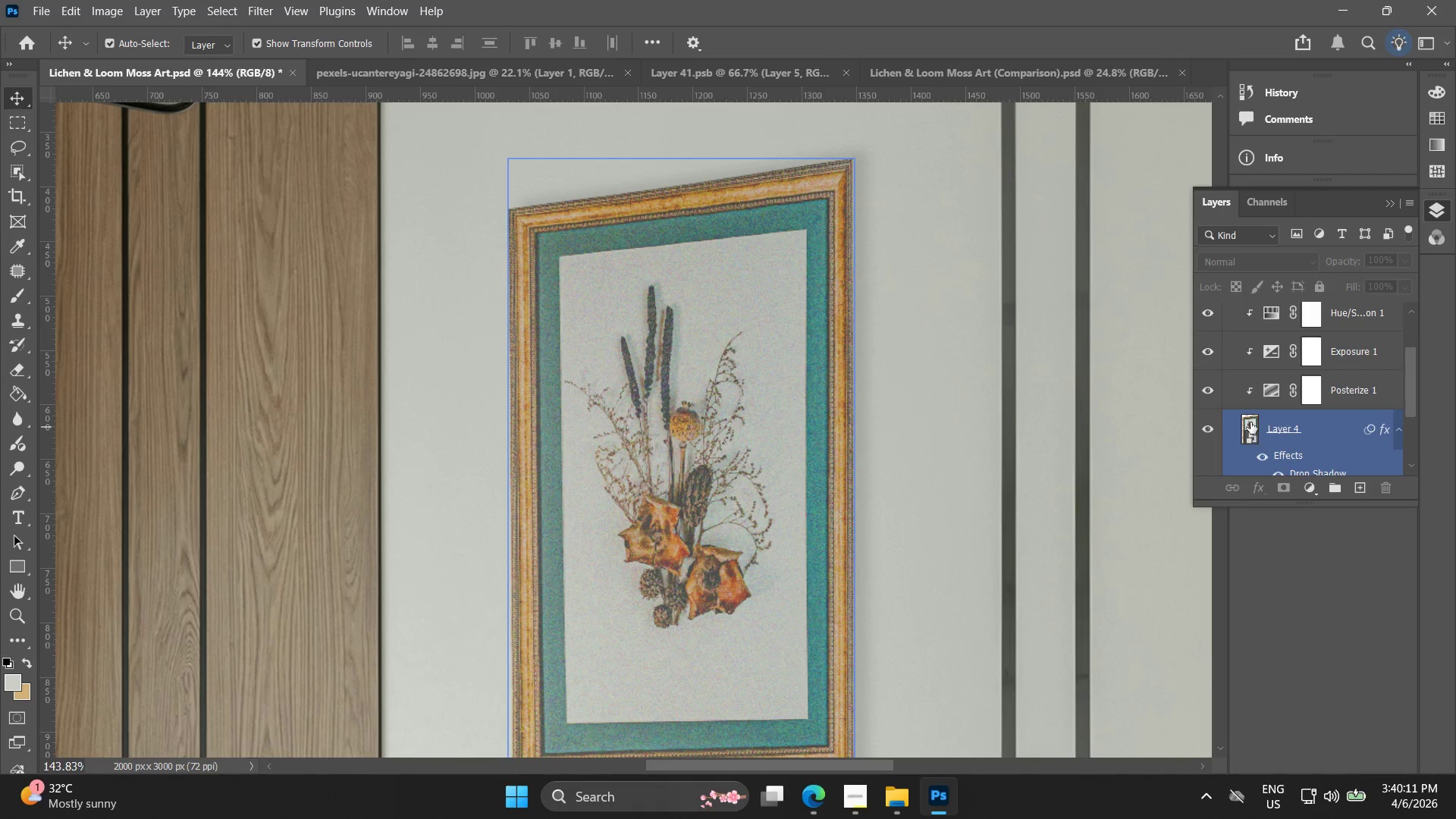 
double_click([1250, 422])
 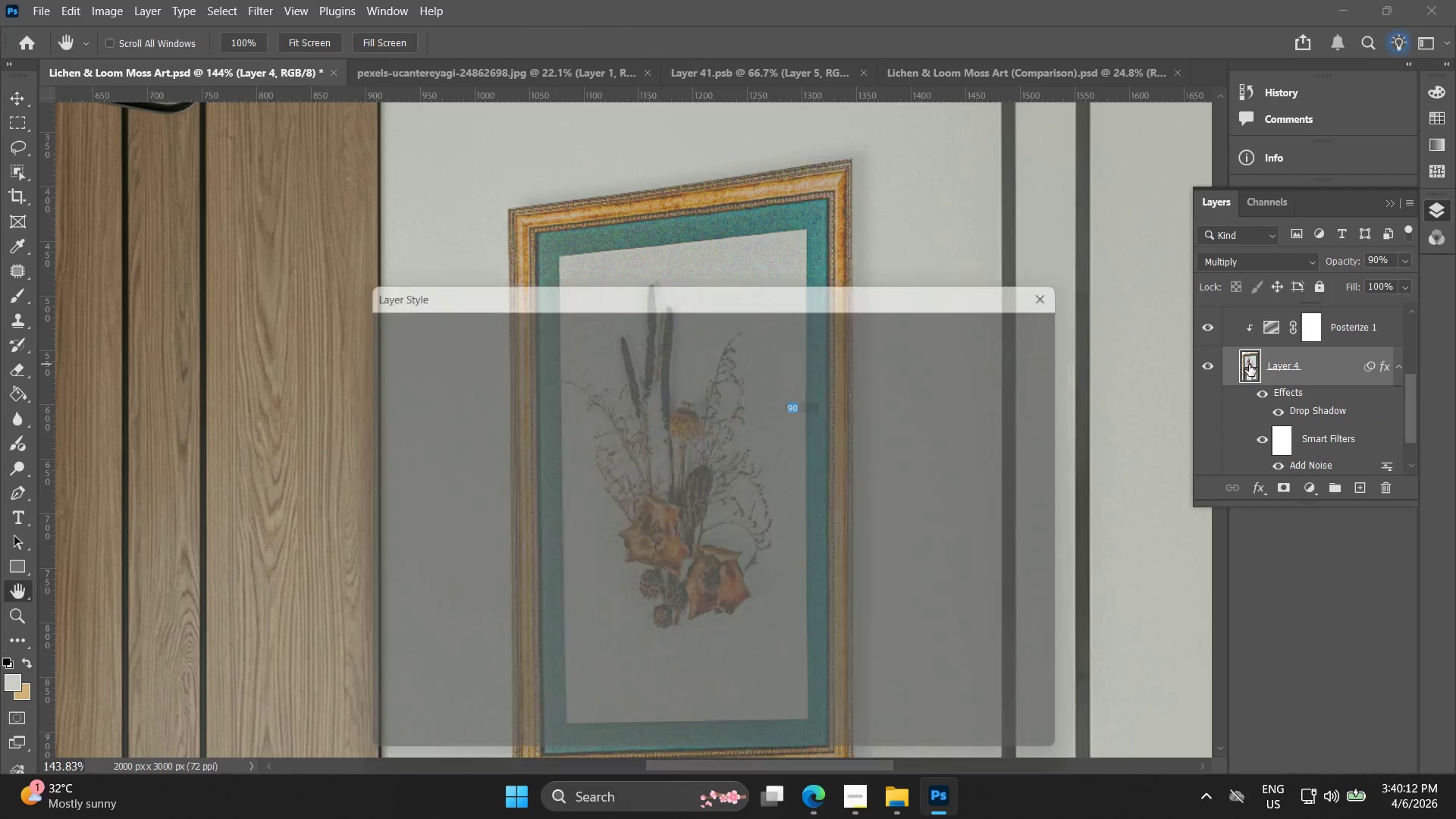 
left_click([1249, 365])
 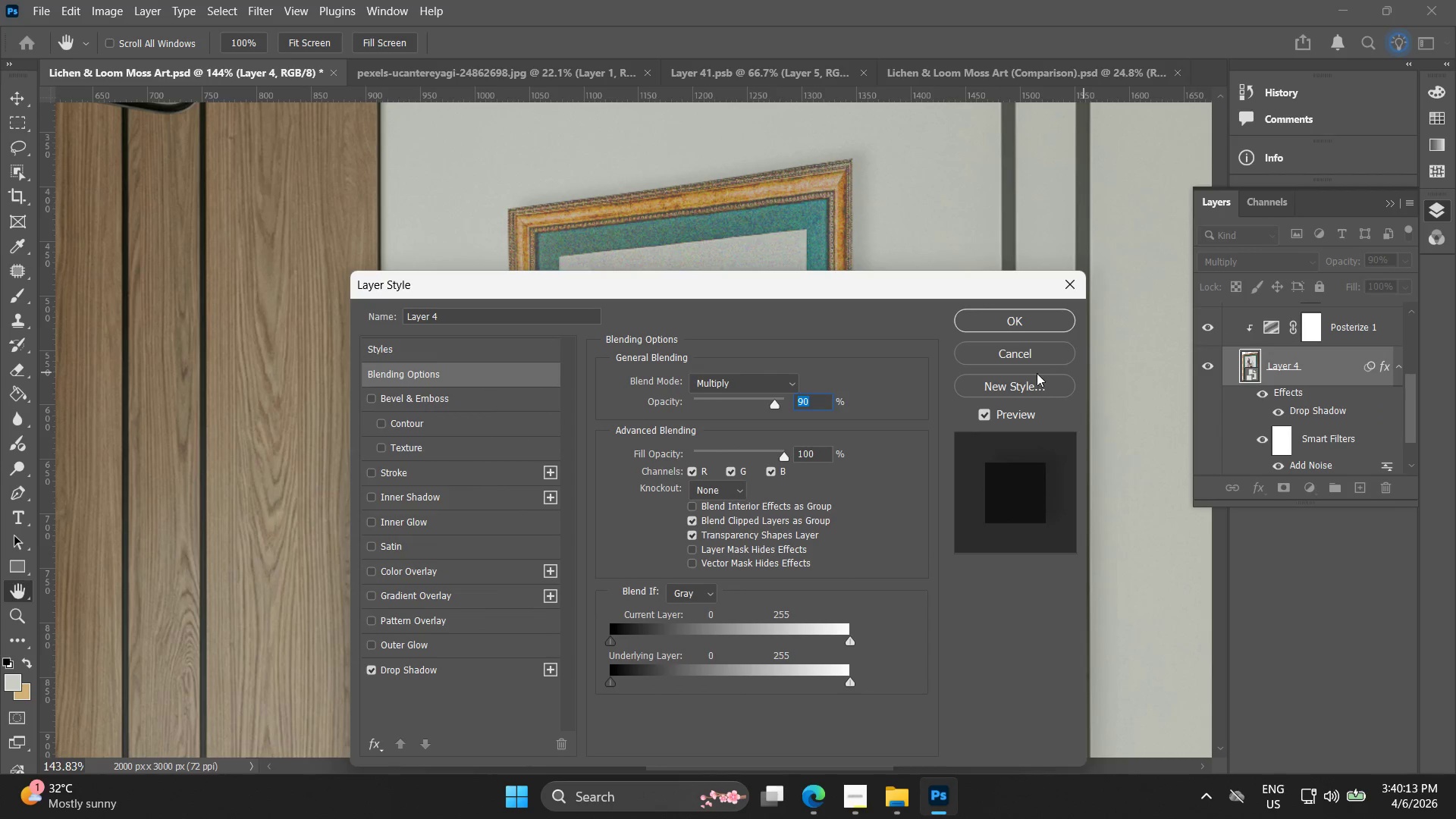 
left_click([1038, 345])
 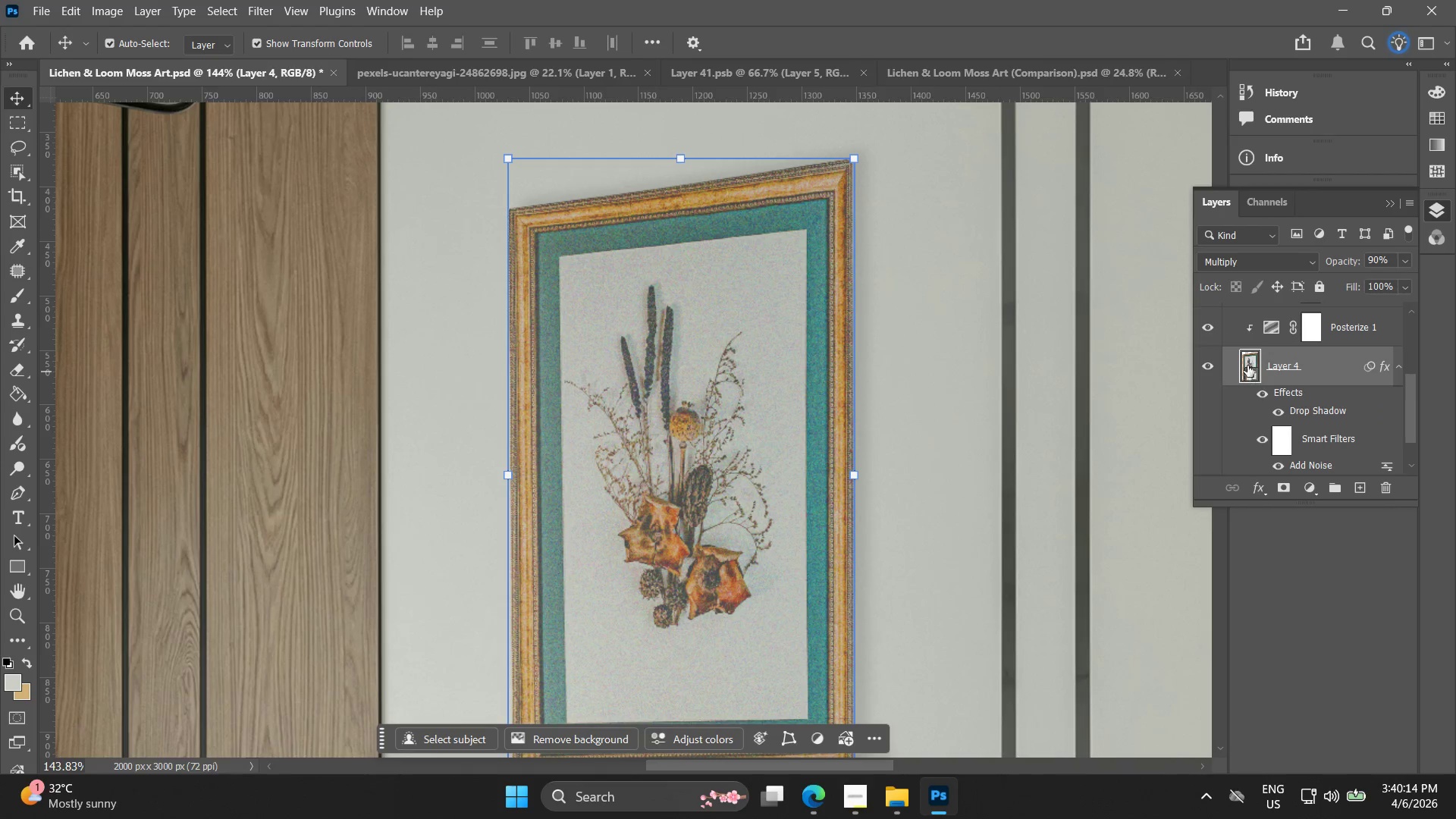 
double_click([1249, 361])
 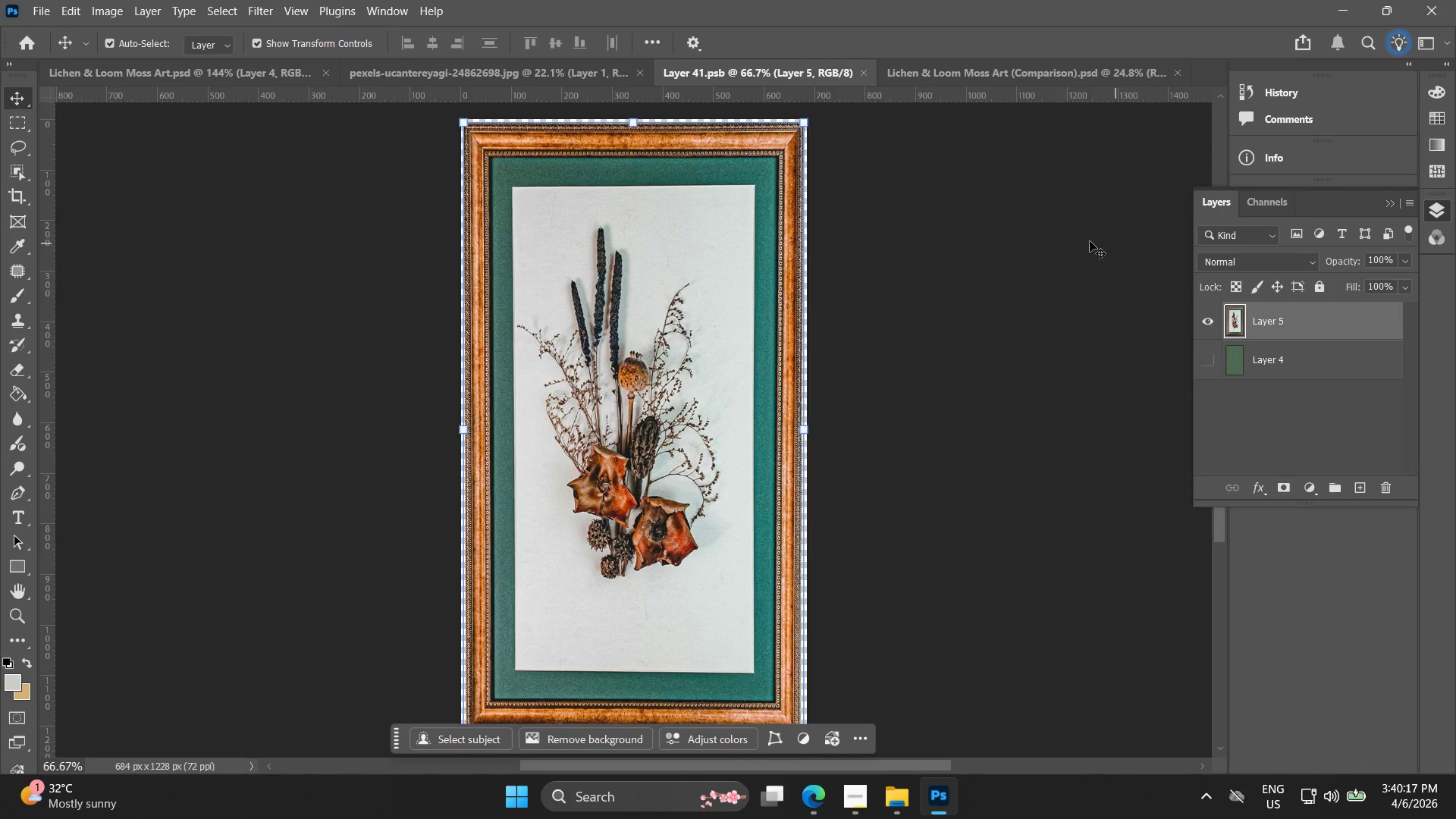 
left_click([1006, 74])
 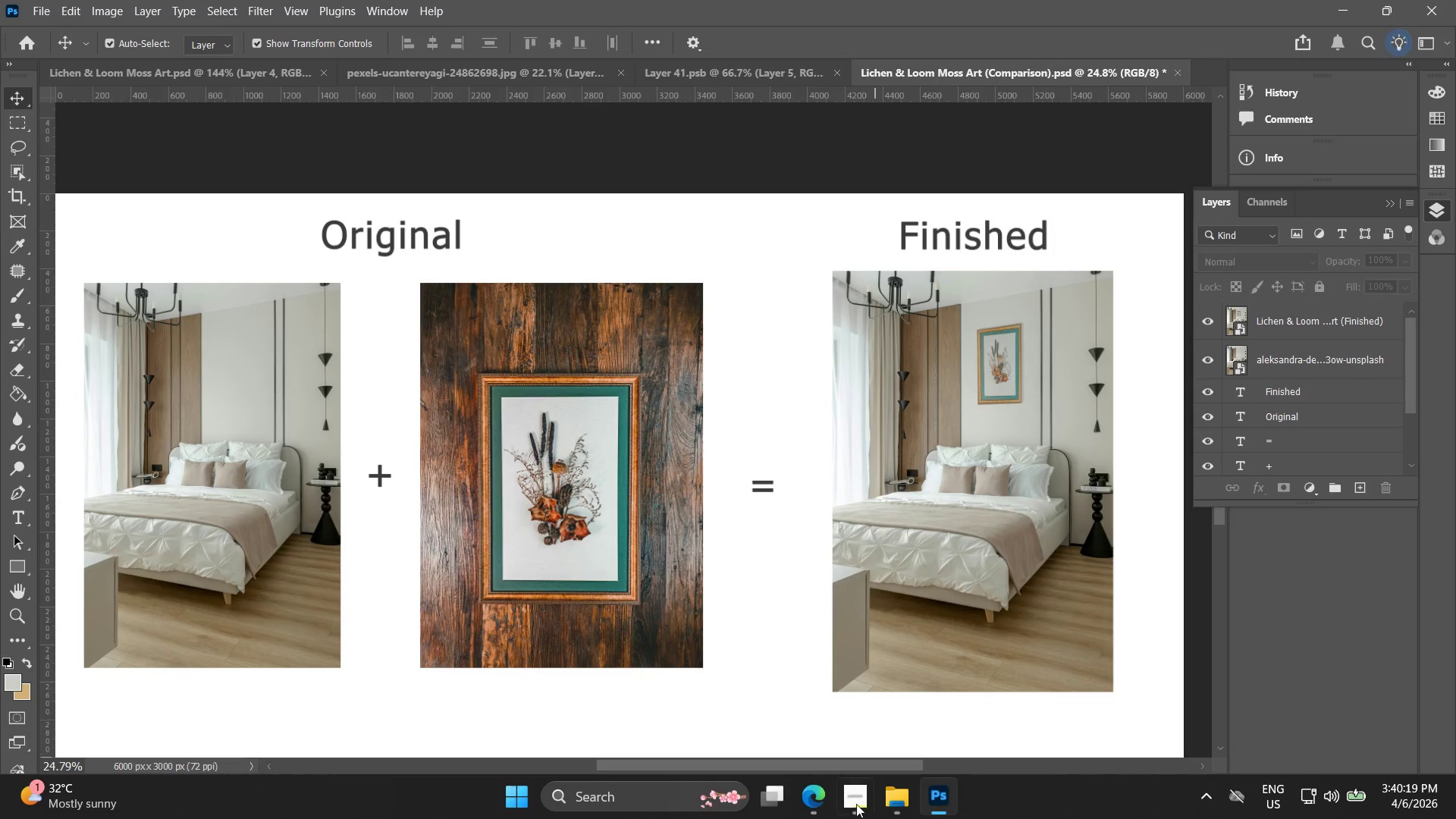 
left_click([813, 805])
 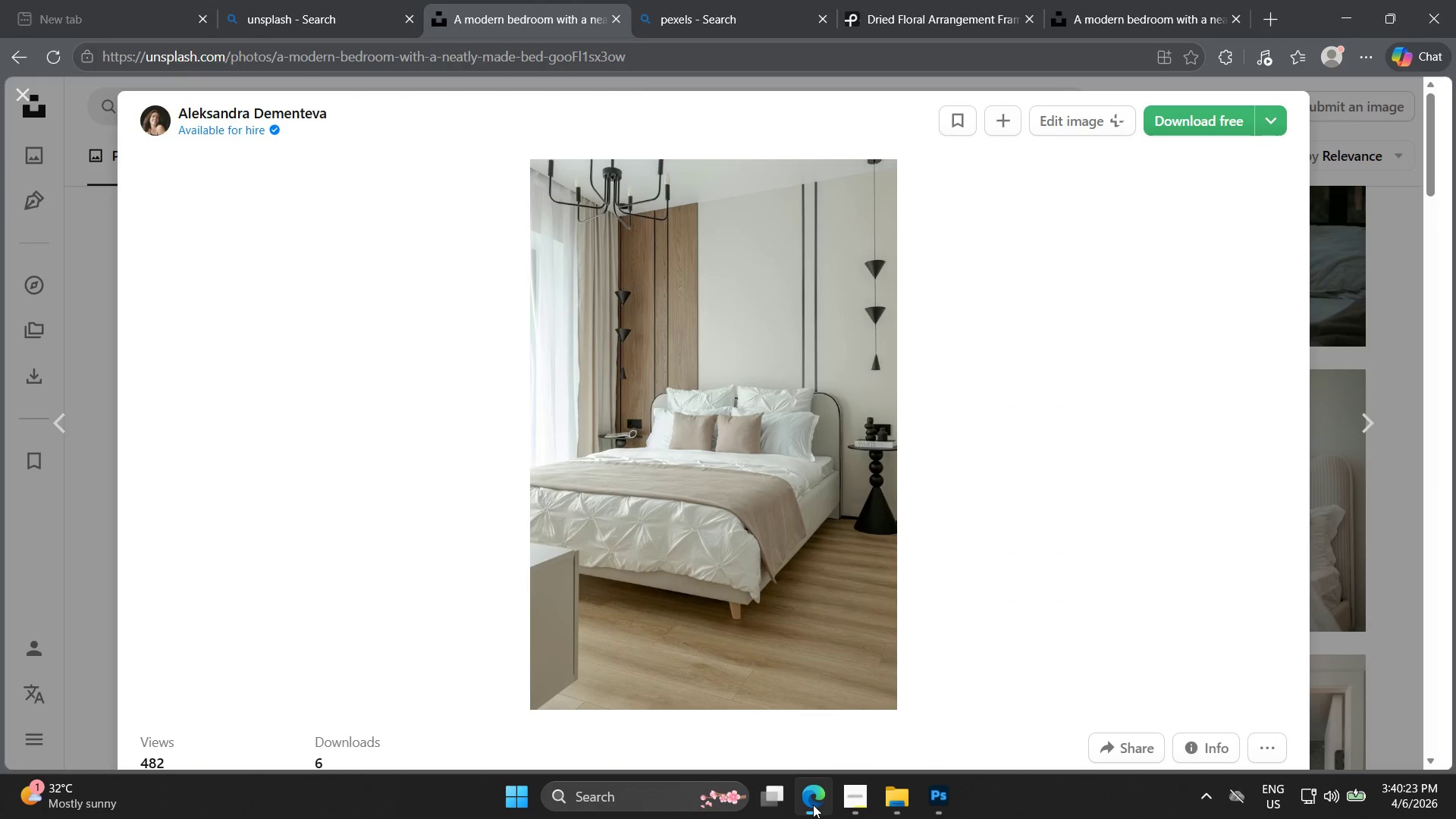 
left_click([1354, 405])
 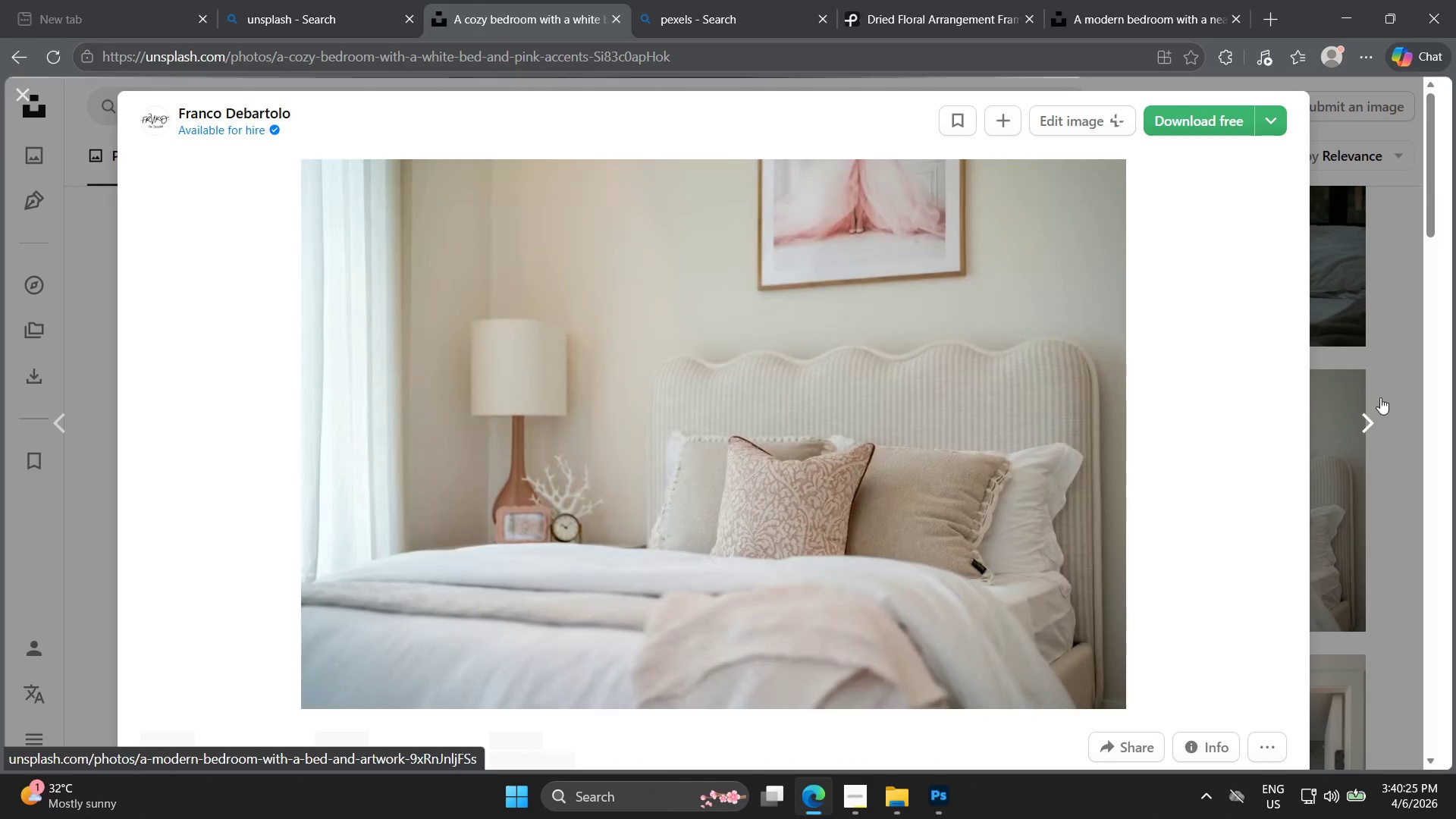 
left_click([1377, 419])
 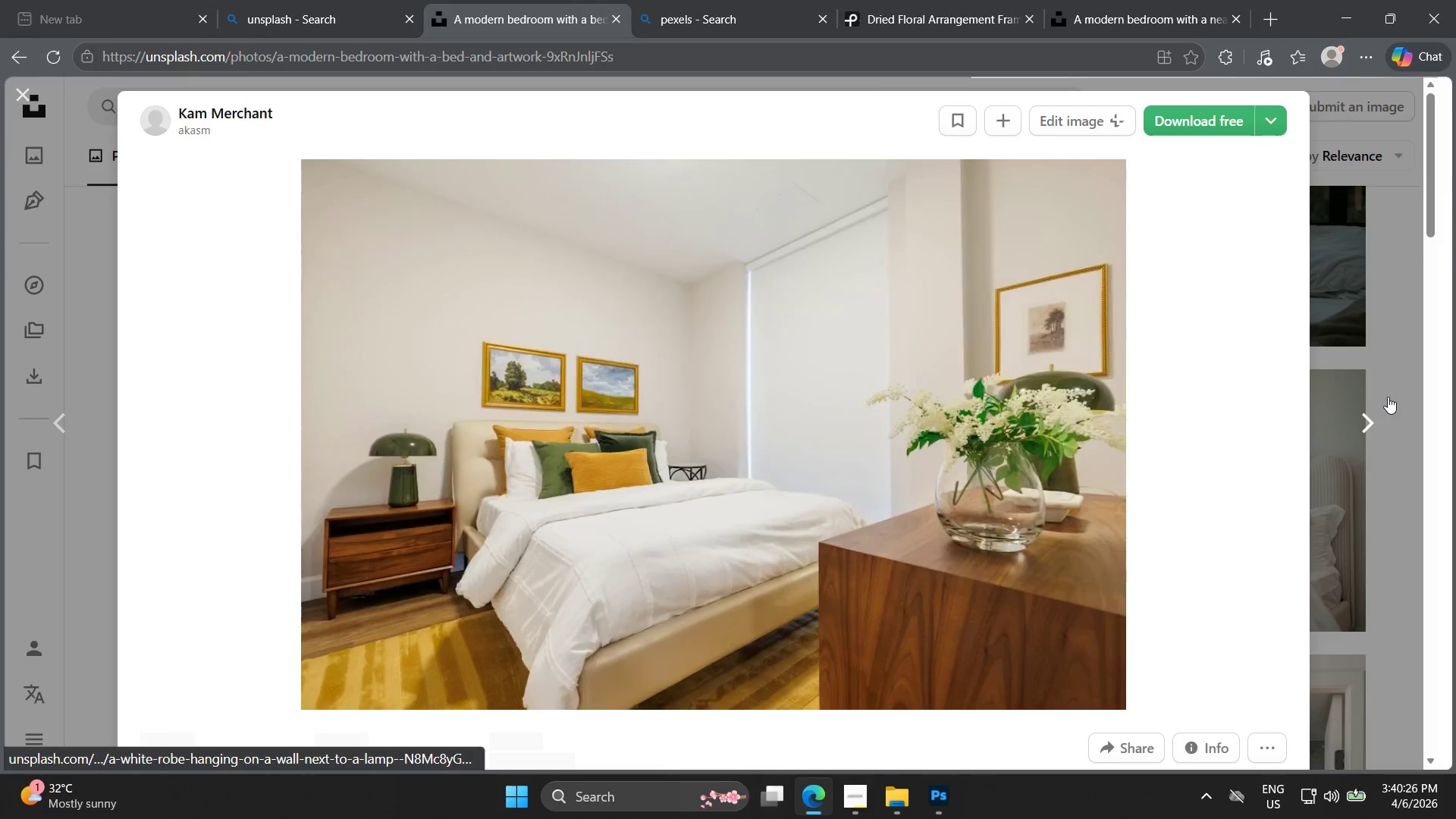 
left_click([1394, 373])
 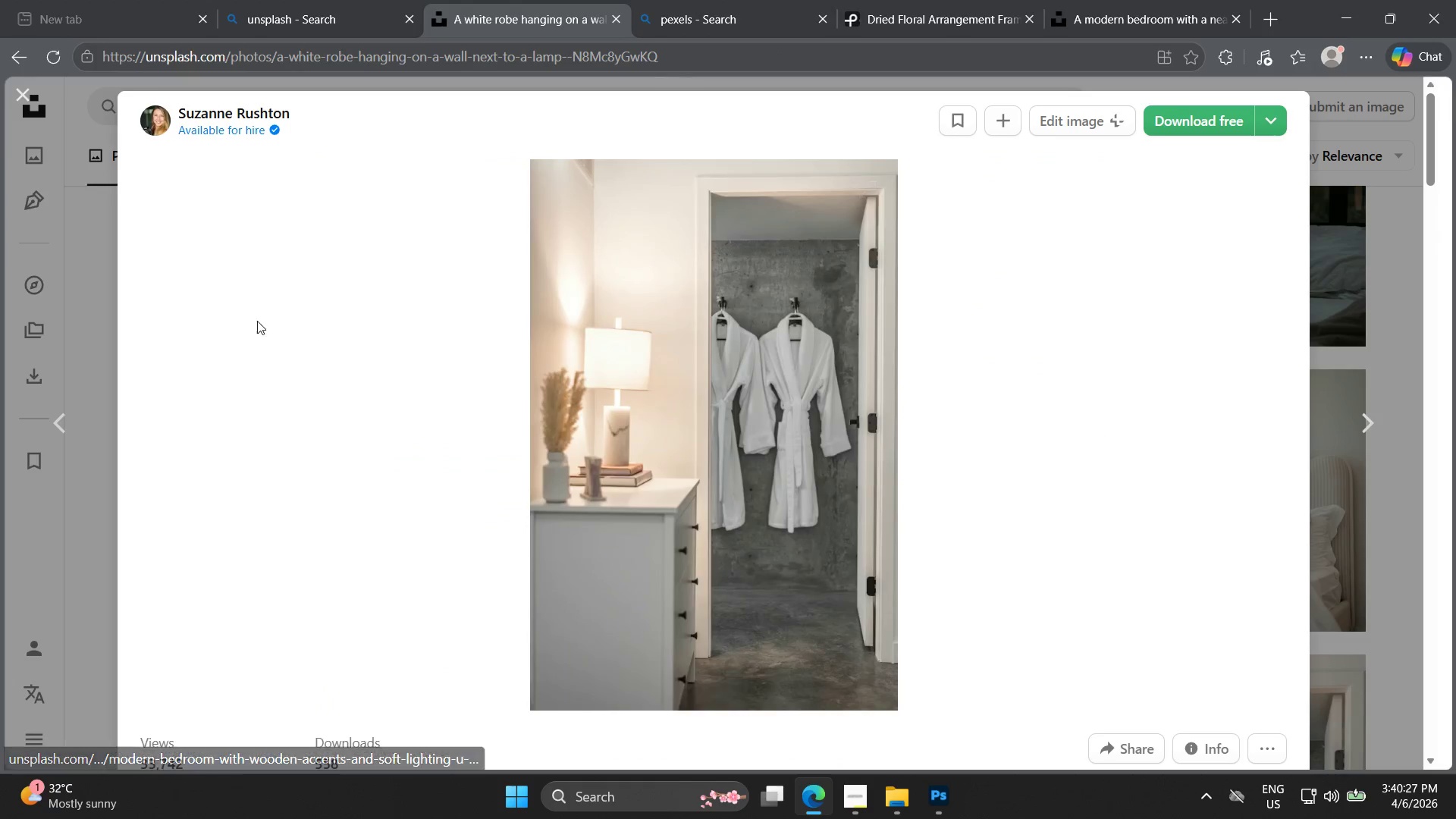 
left_click([83, 293])
 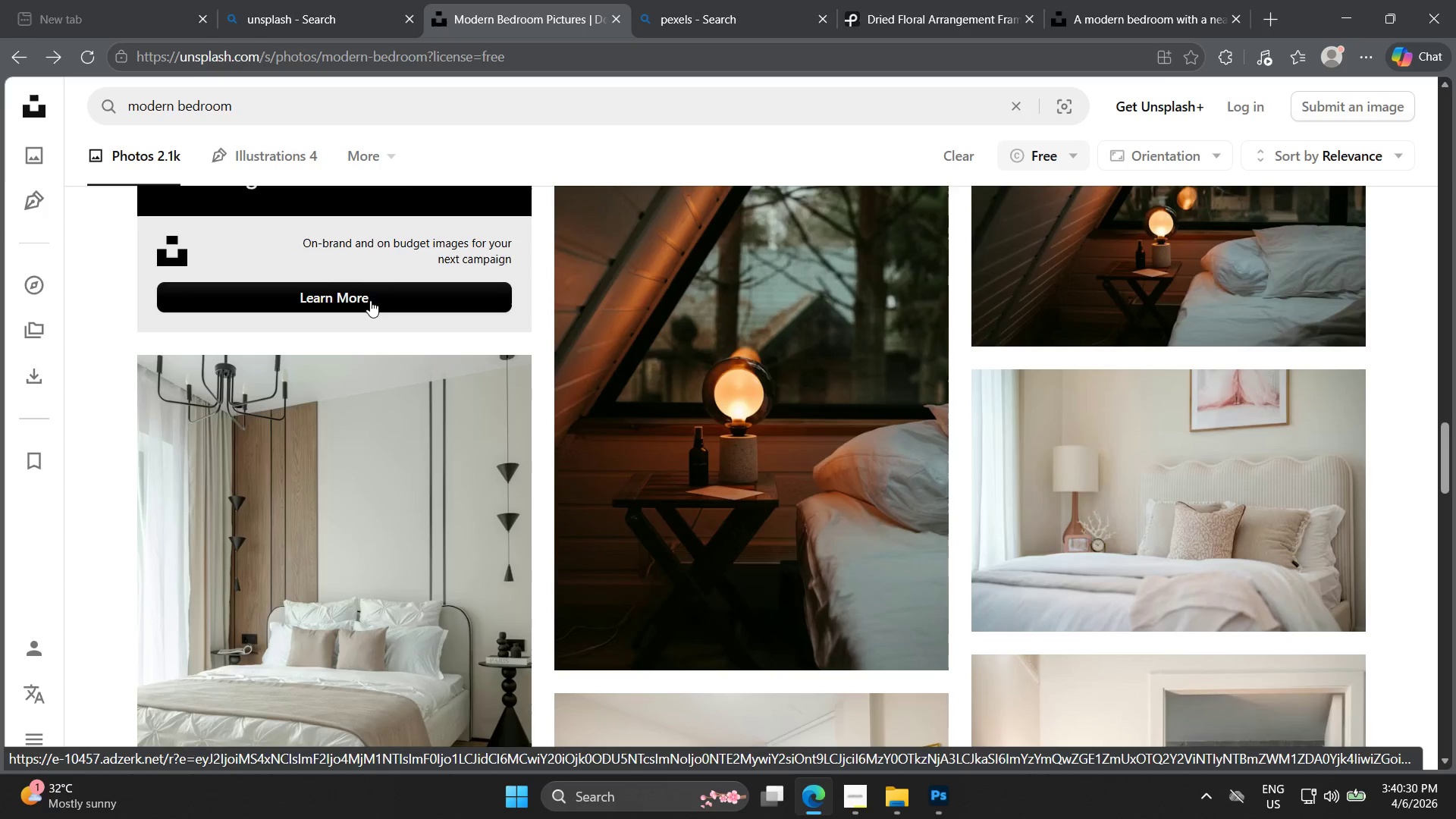 
left_click([356, 0])
 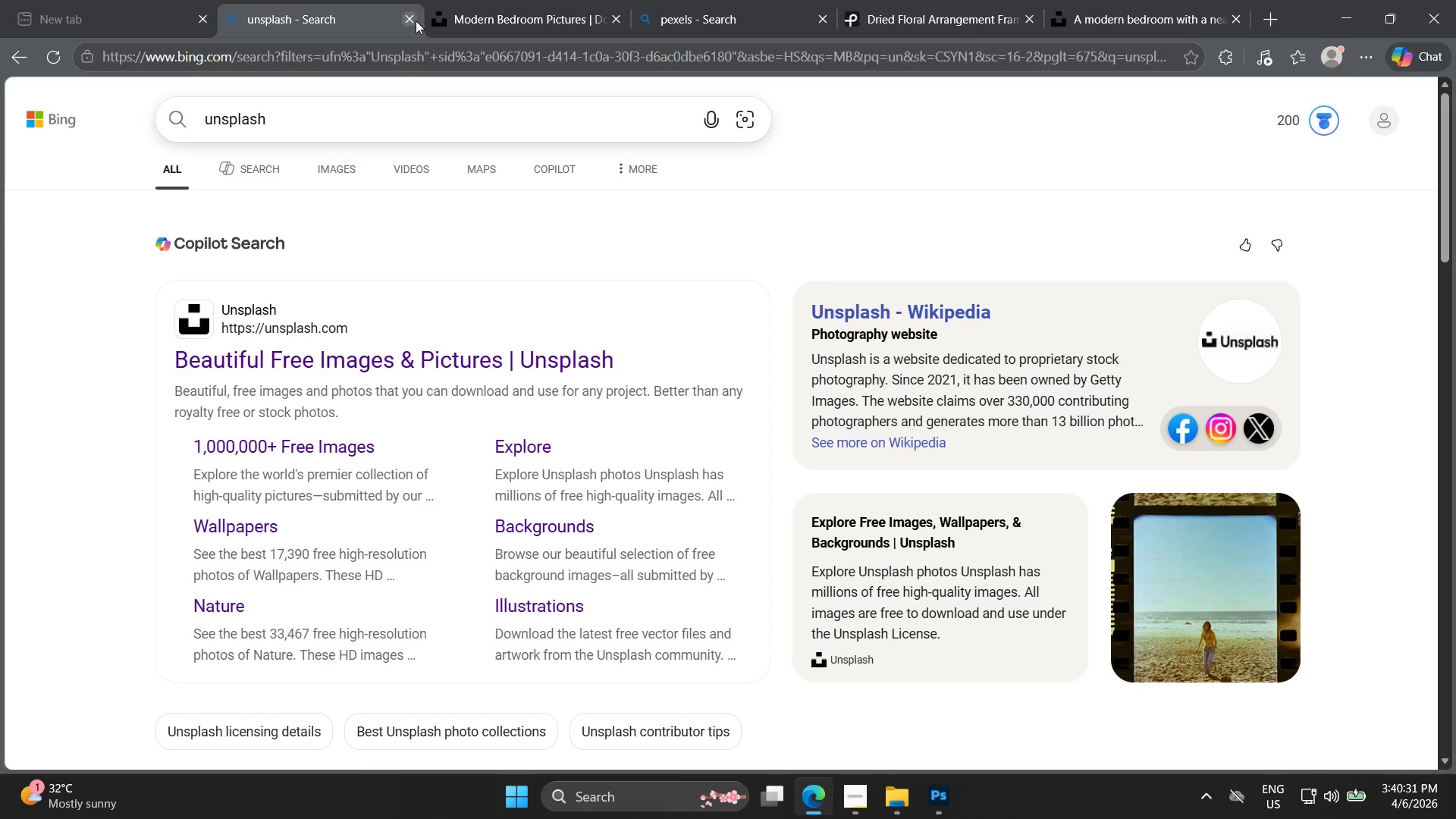 
left_click([415, 20])
 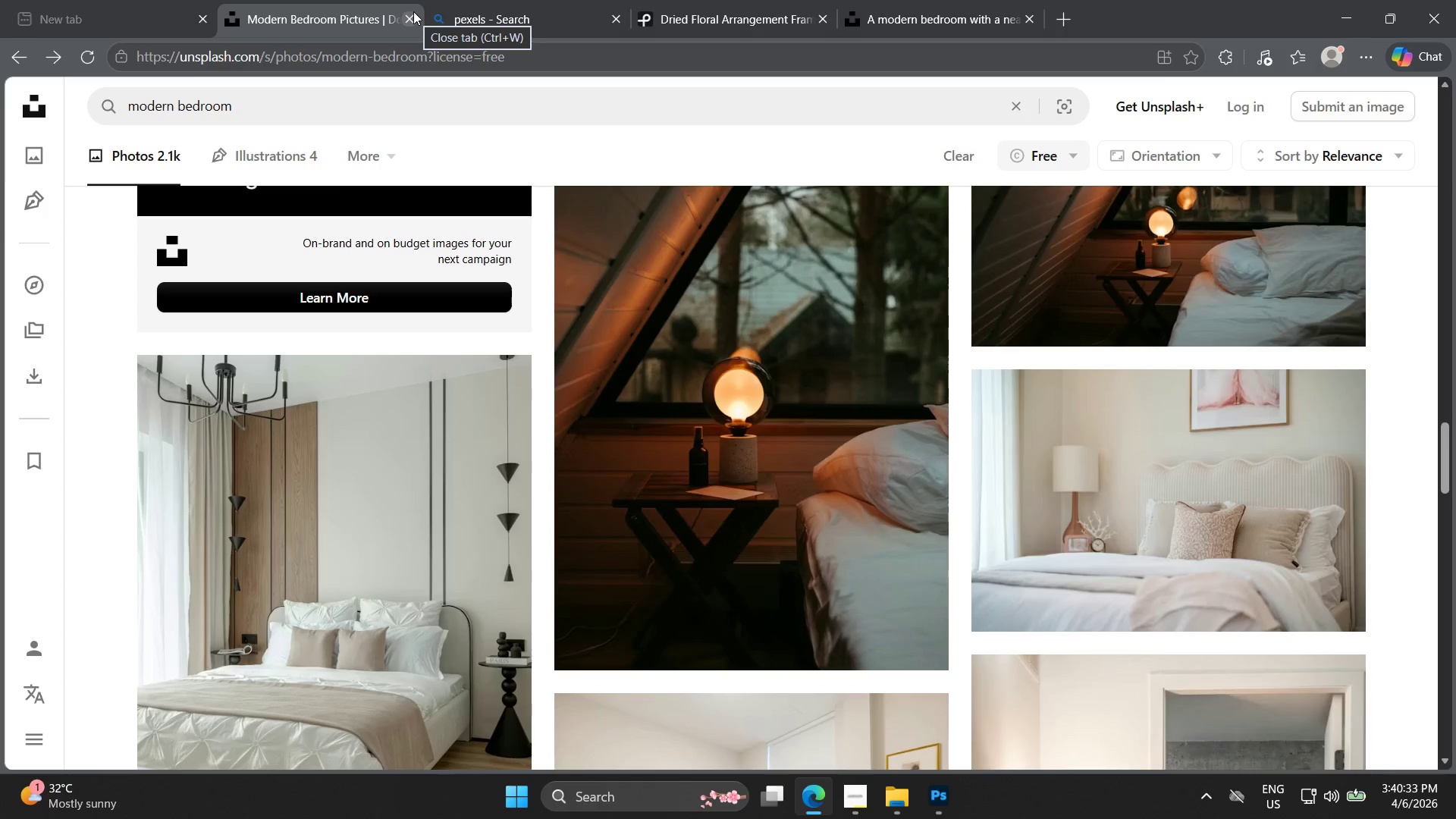 
left_click([413, 11])
 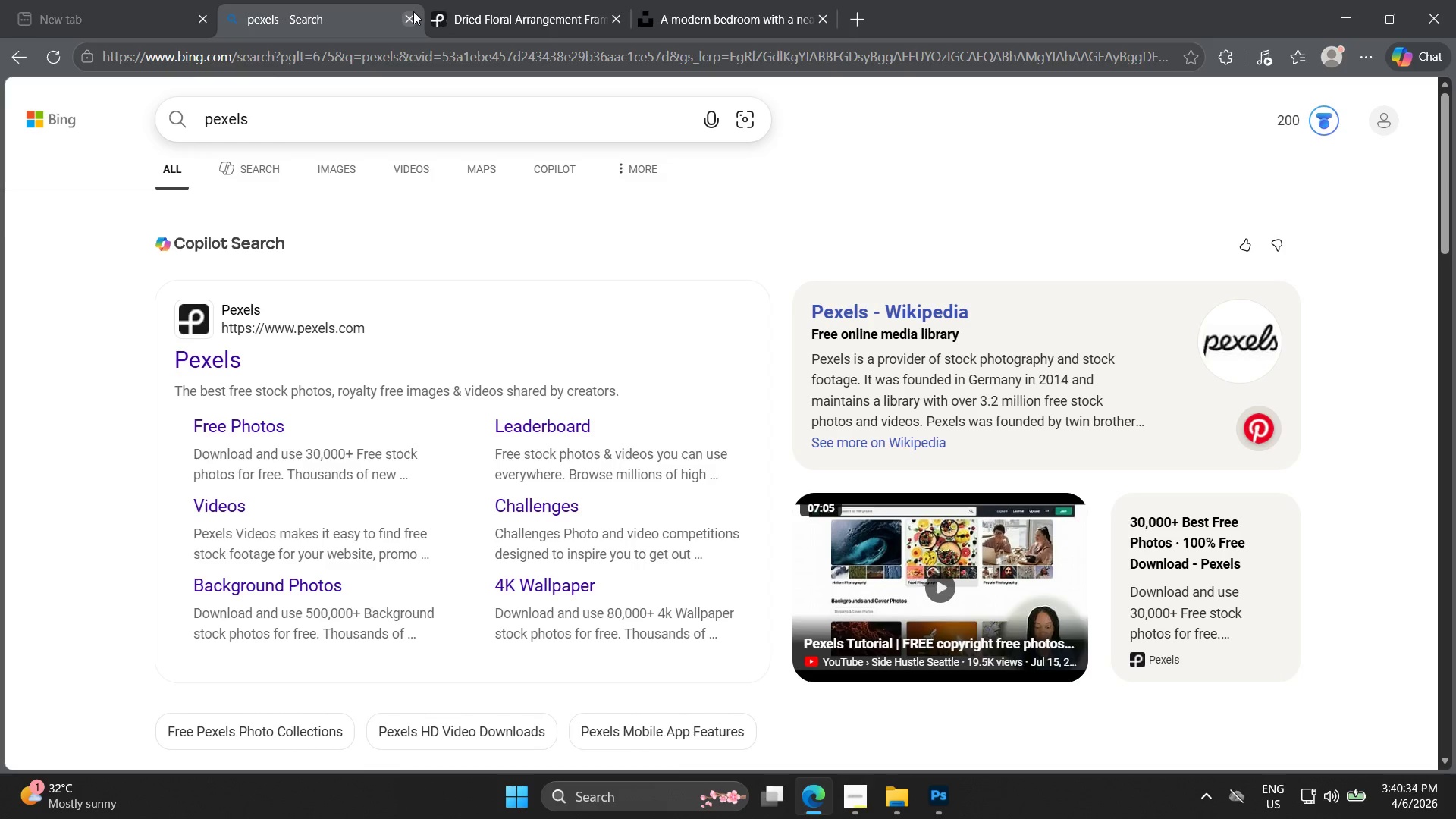 
left_click([413, 11])
 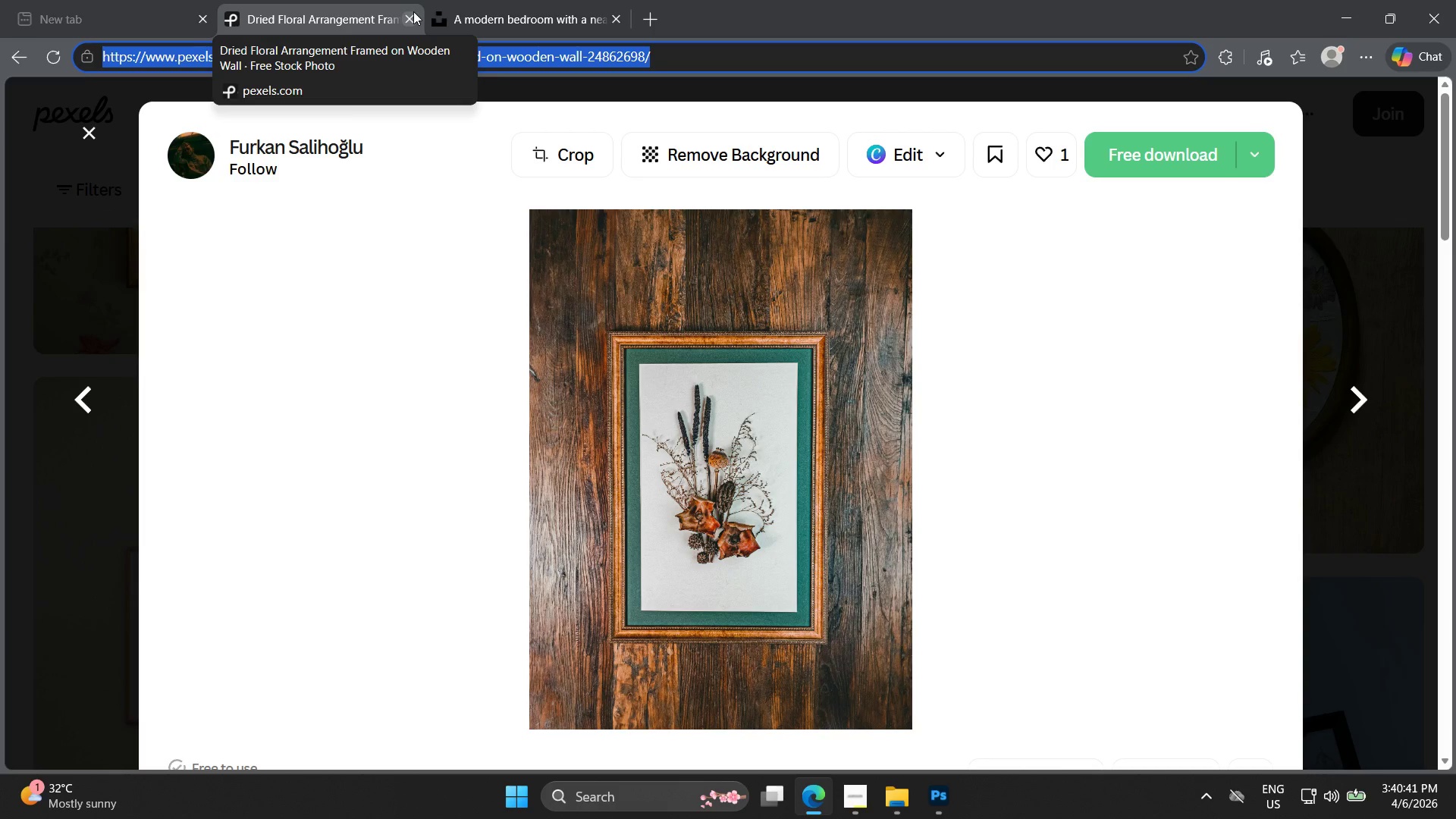 
wait(12.34)
 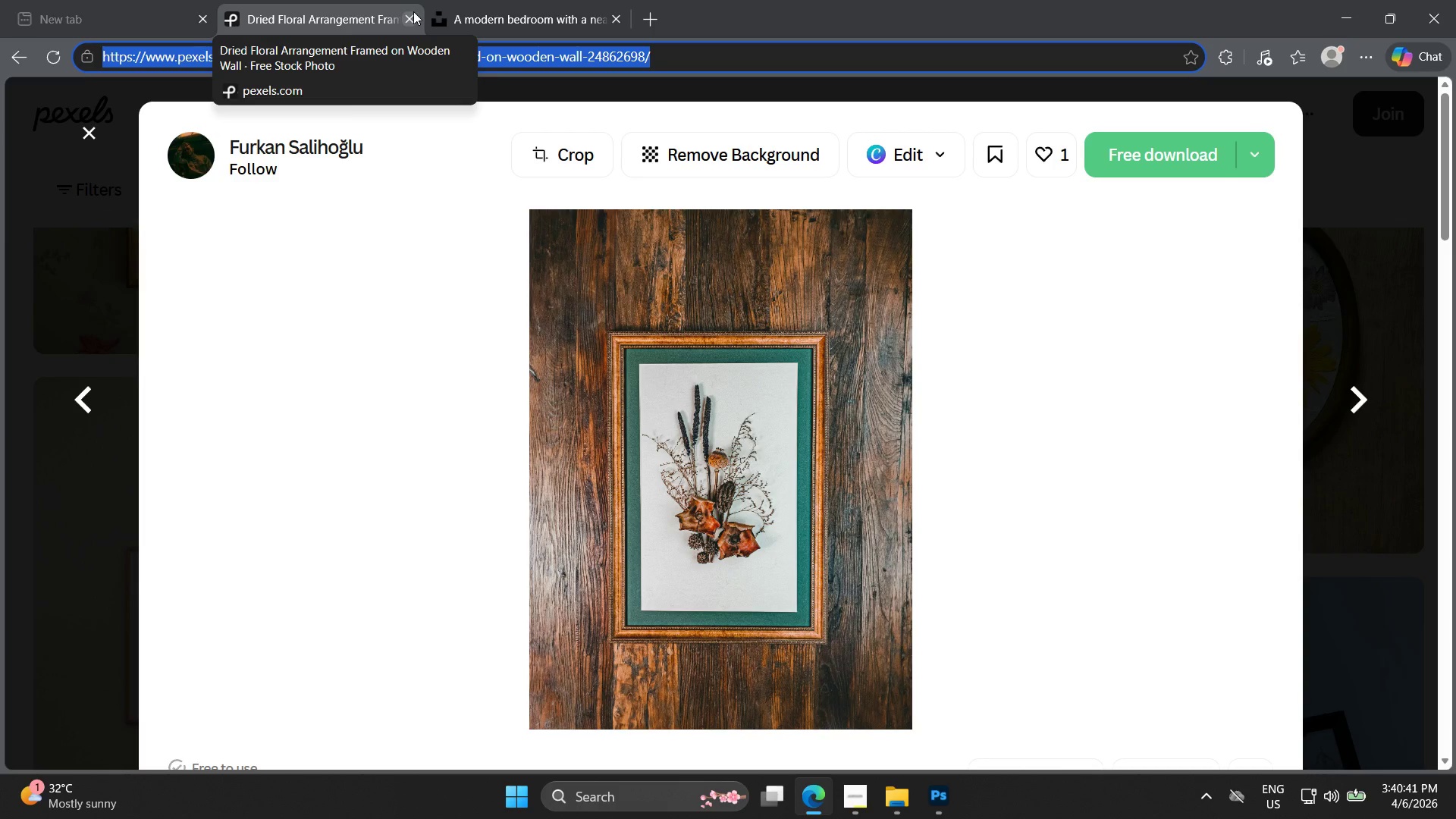 
left_click([925, 798])
 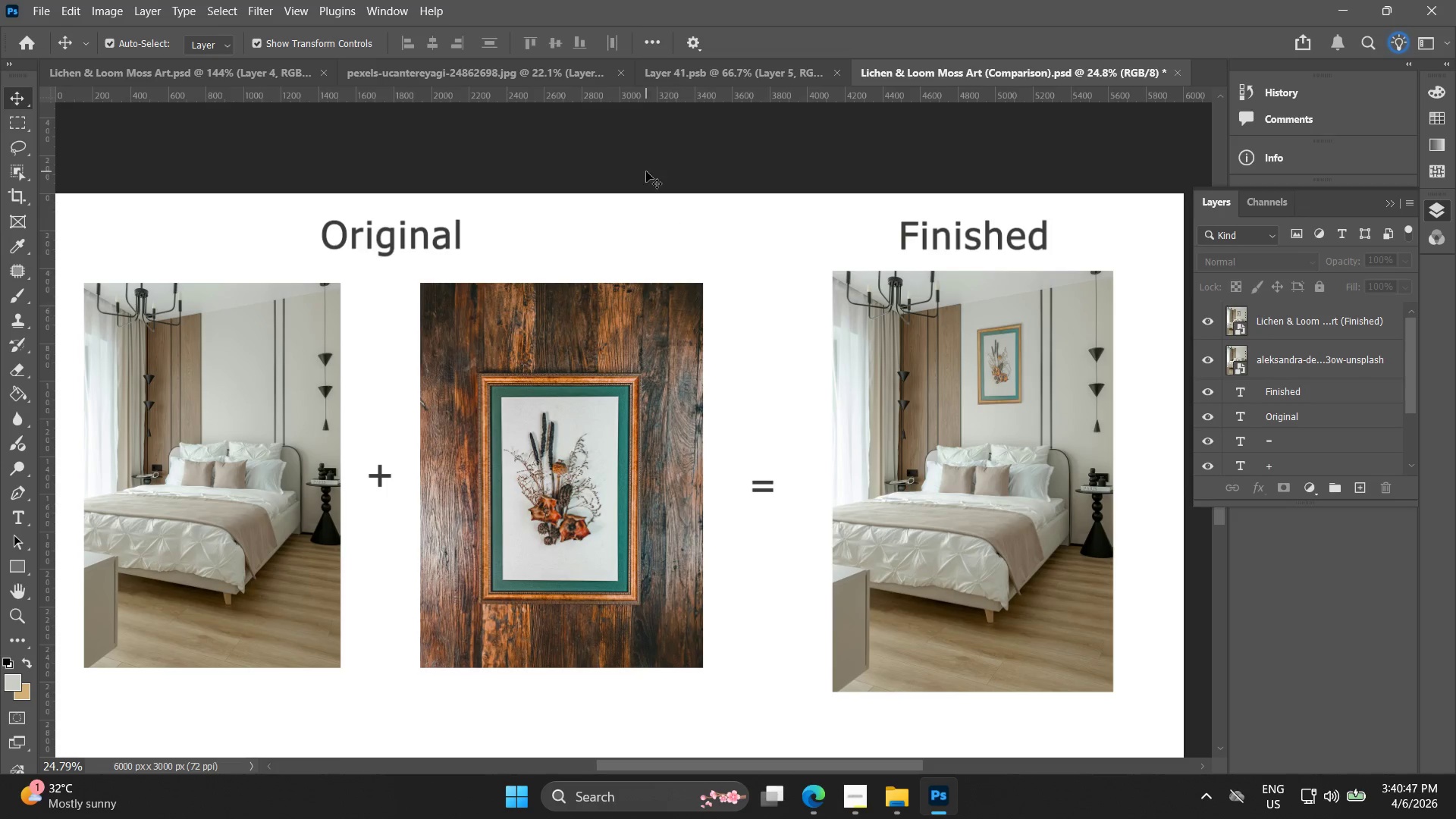 
left_click([646, 171])
 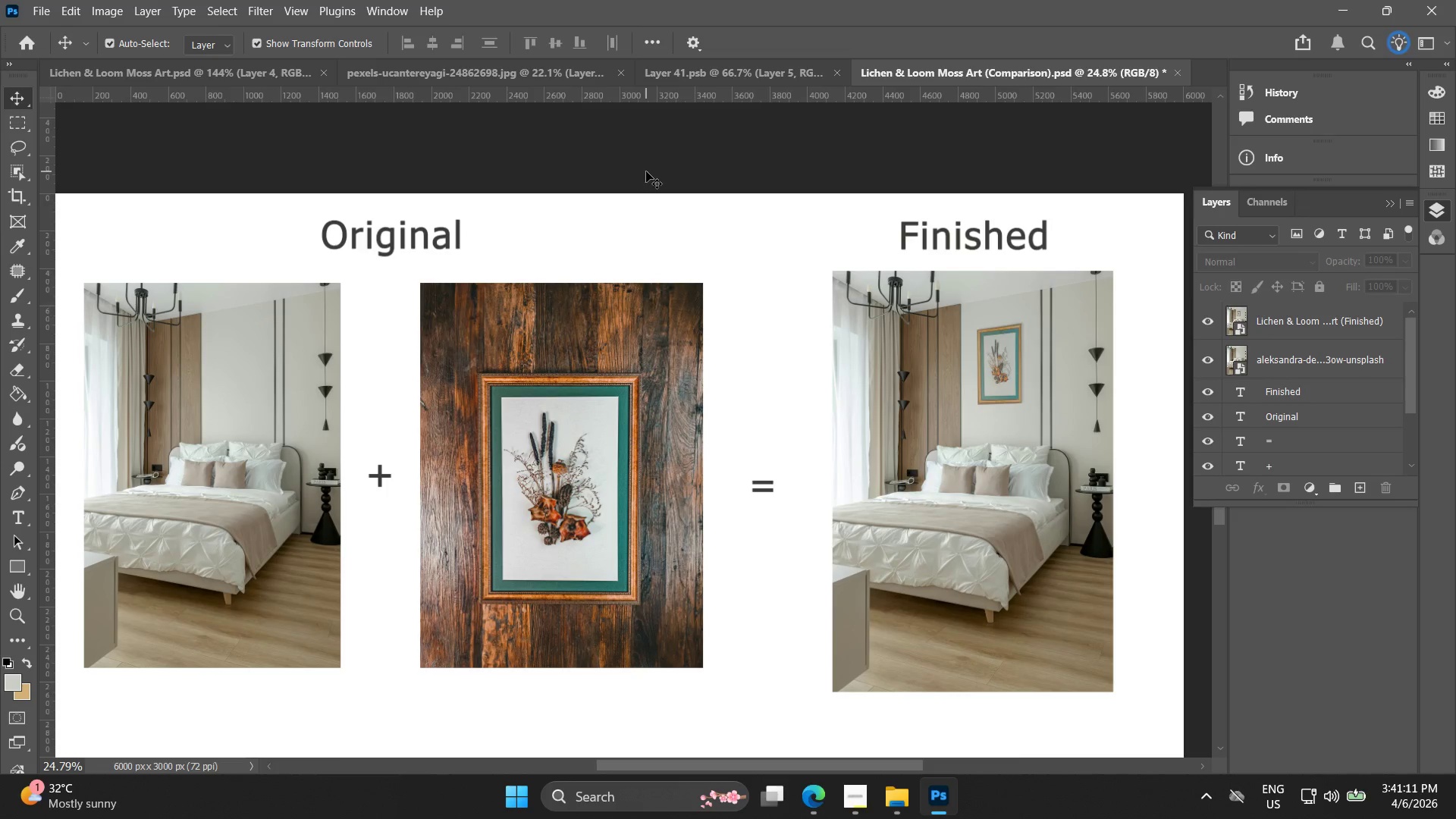 
wait(29.12)
 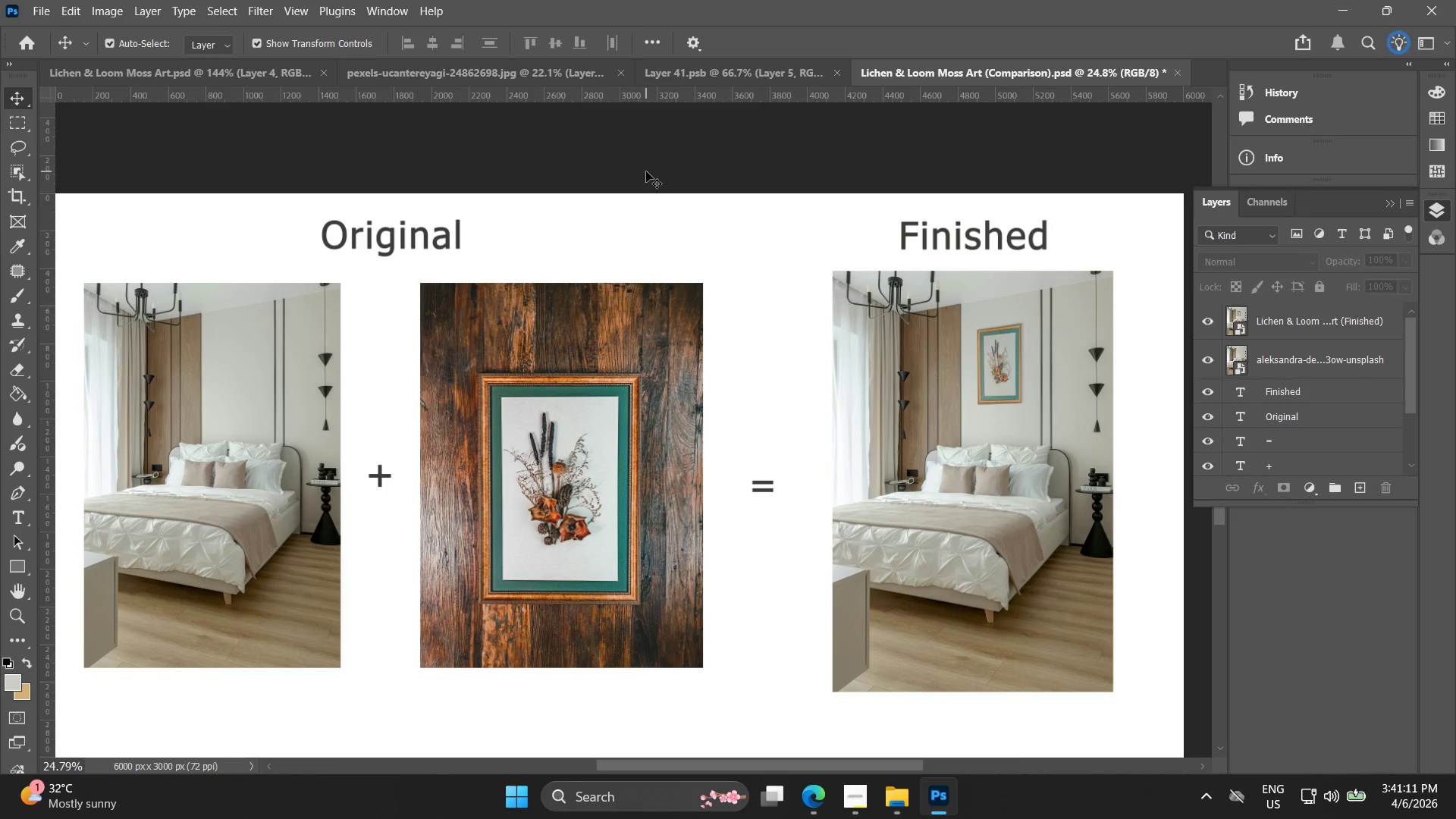 
left_click([814, 808])
 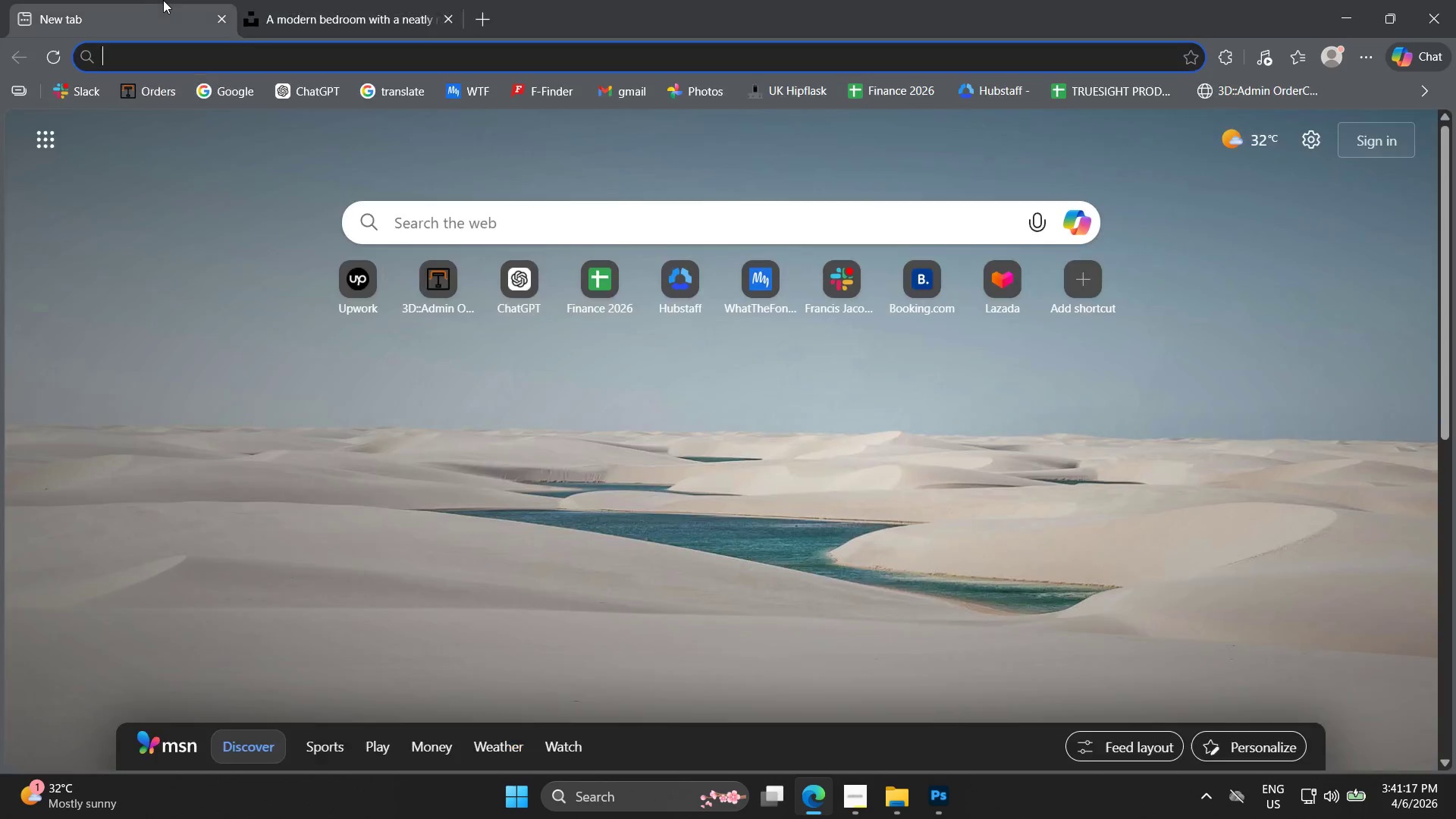 
double_click([261, 0])